 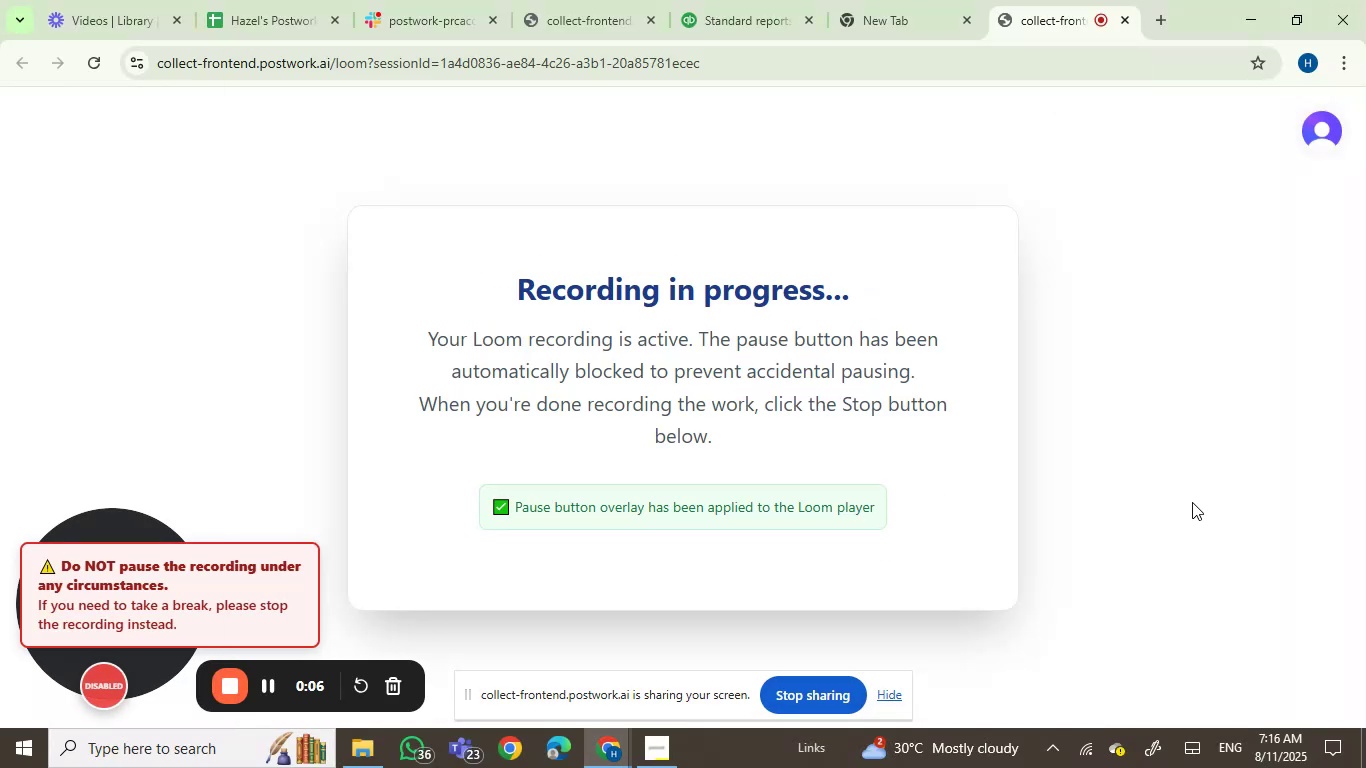 
left_click([945, 16])
 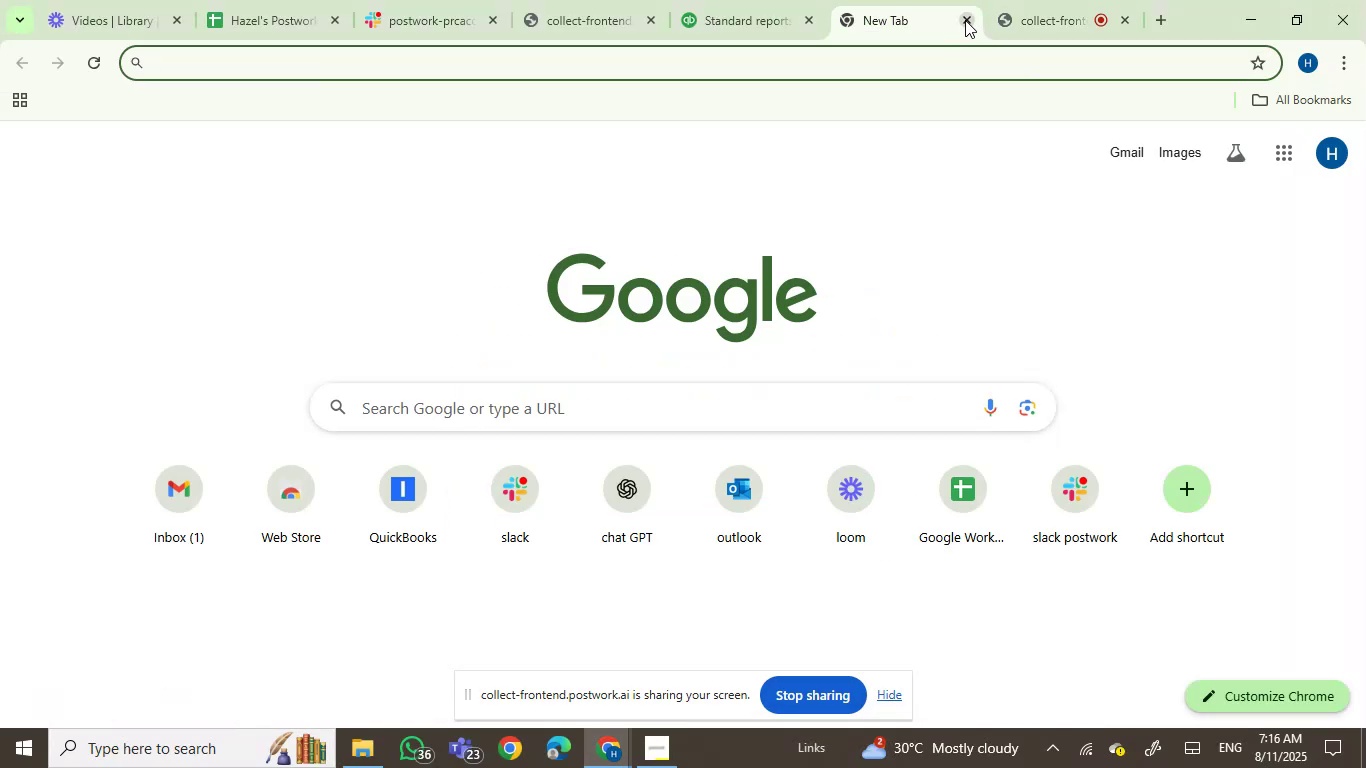 
left_click([967, 20])
 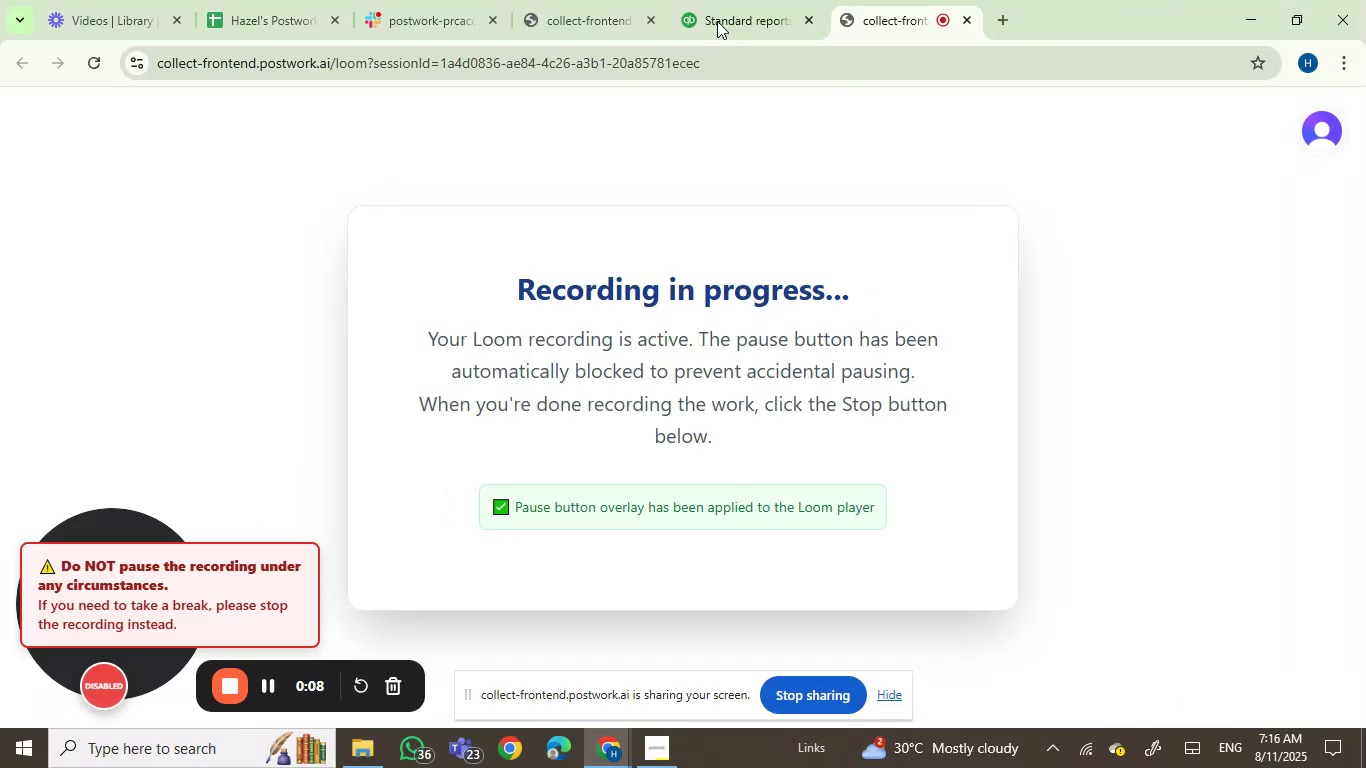 
left_click([717, 17])
 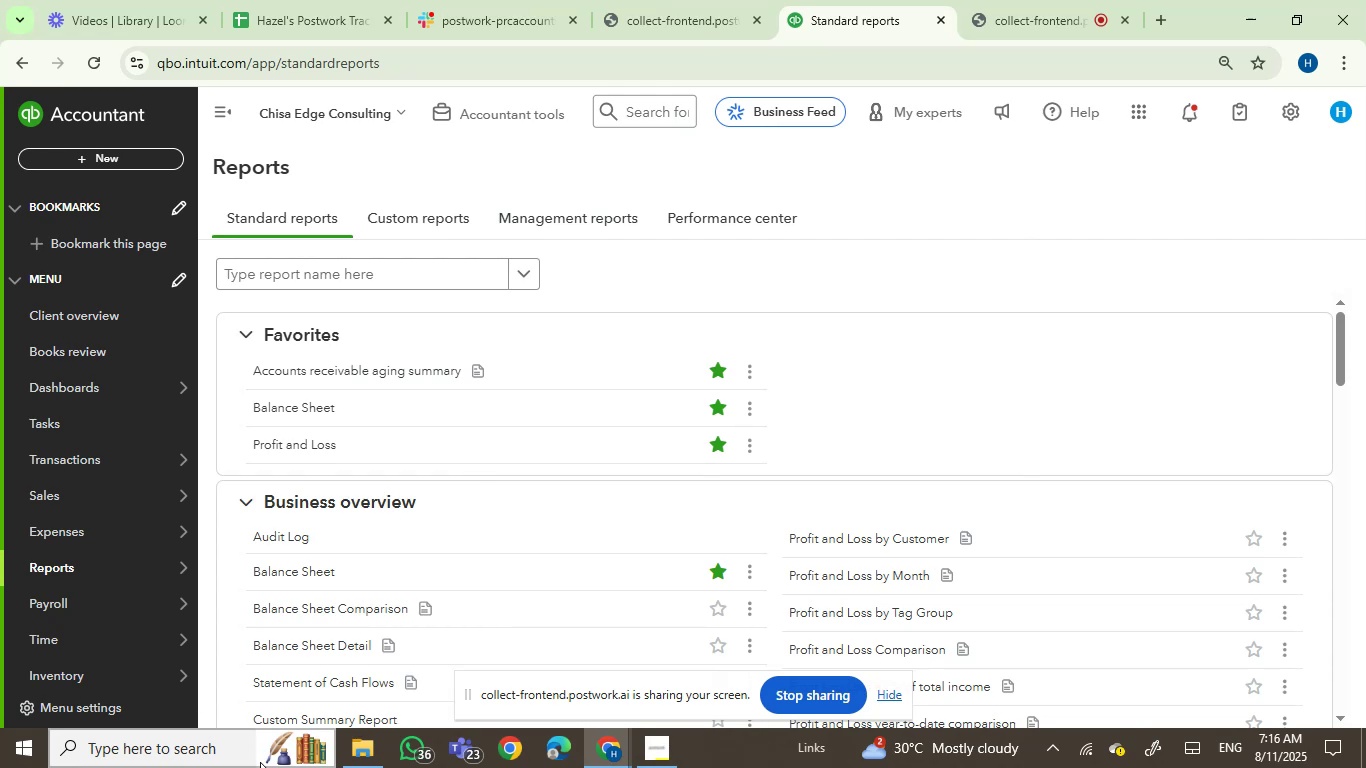 
left_click([356, 756])
 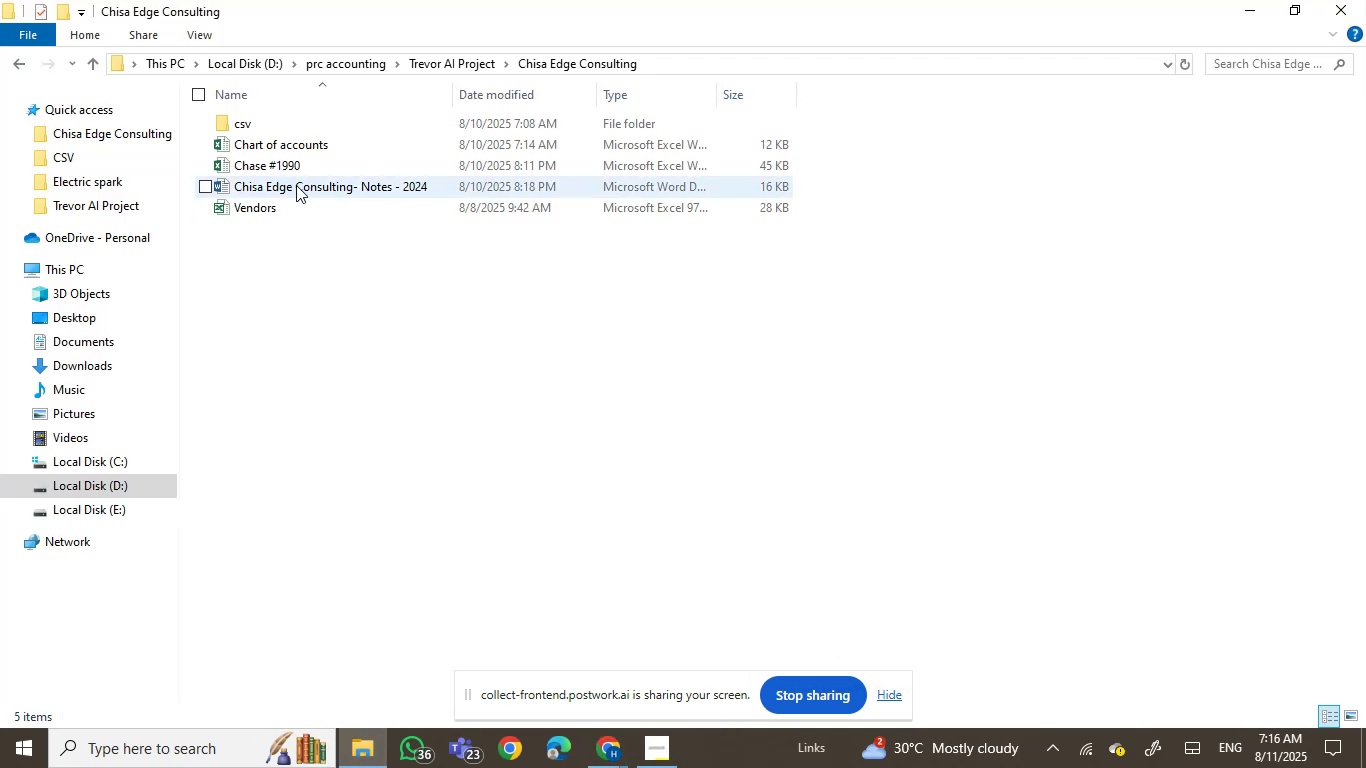 
double_click([296, 185])
 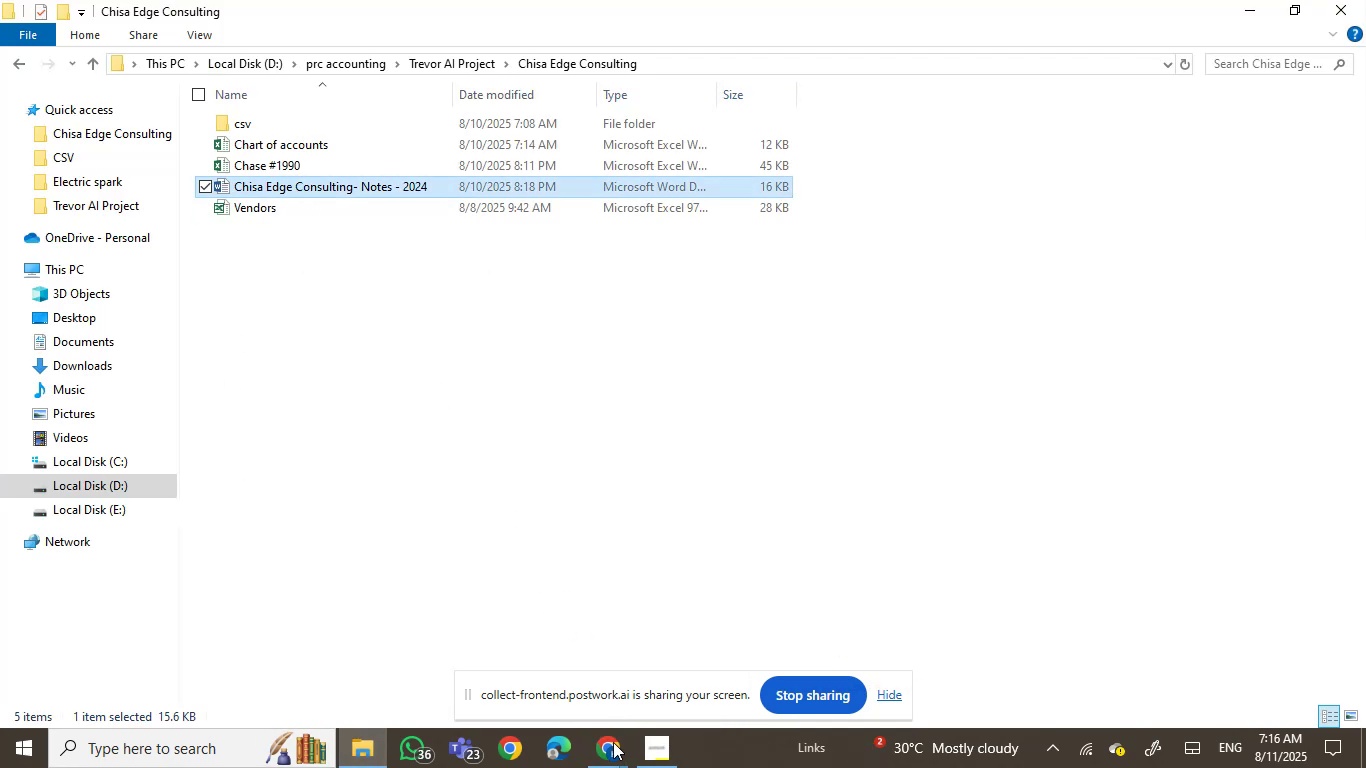 
left_click([613, 743])
 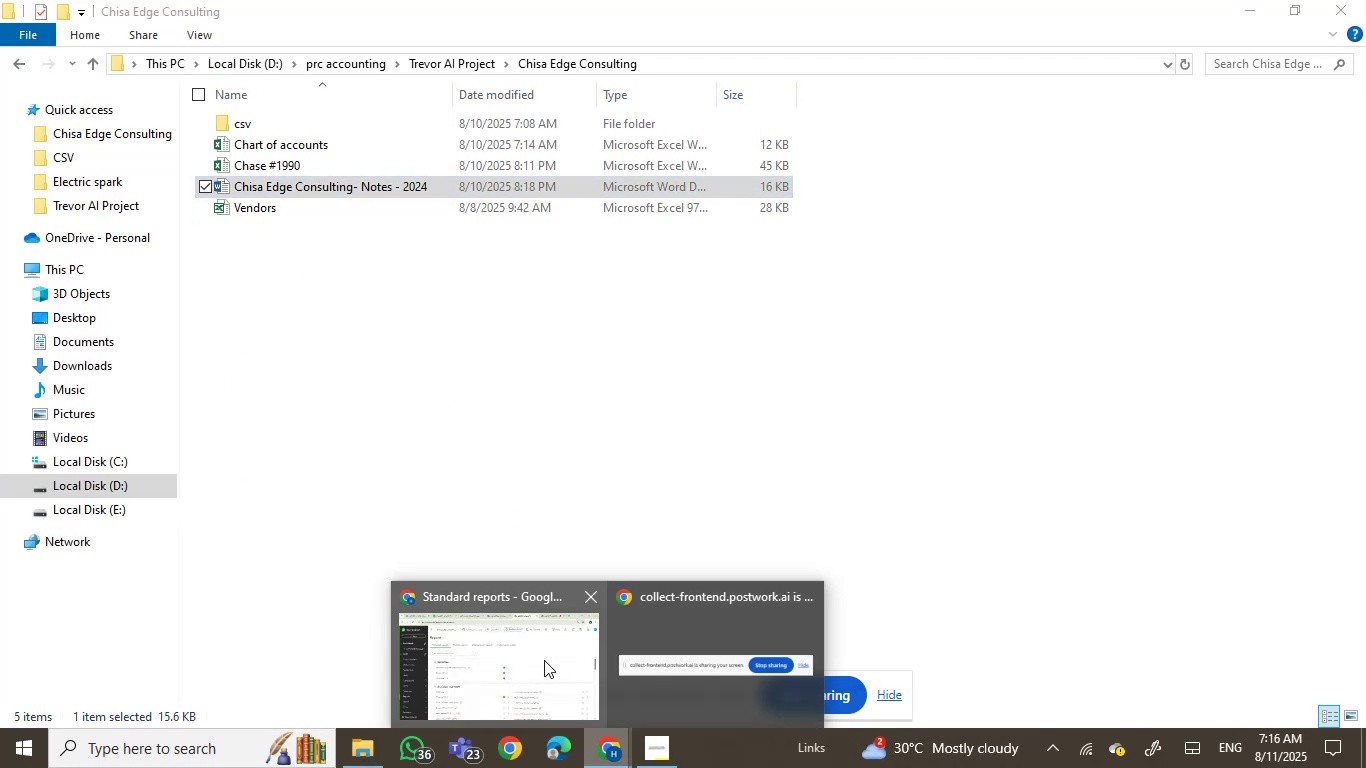 
left_click([544, 660])
 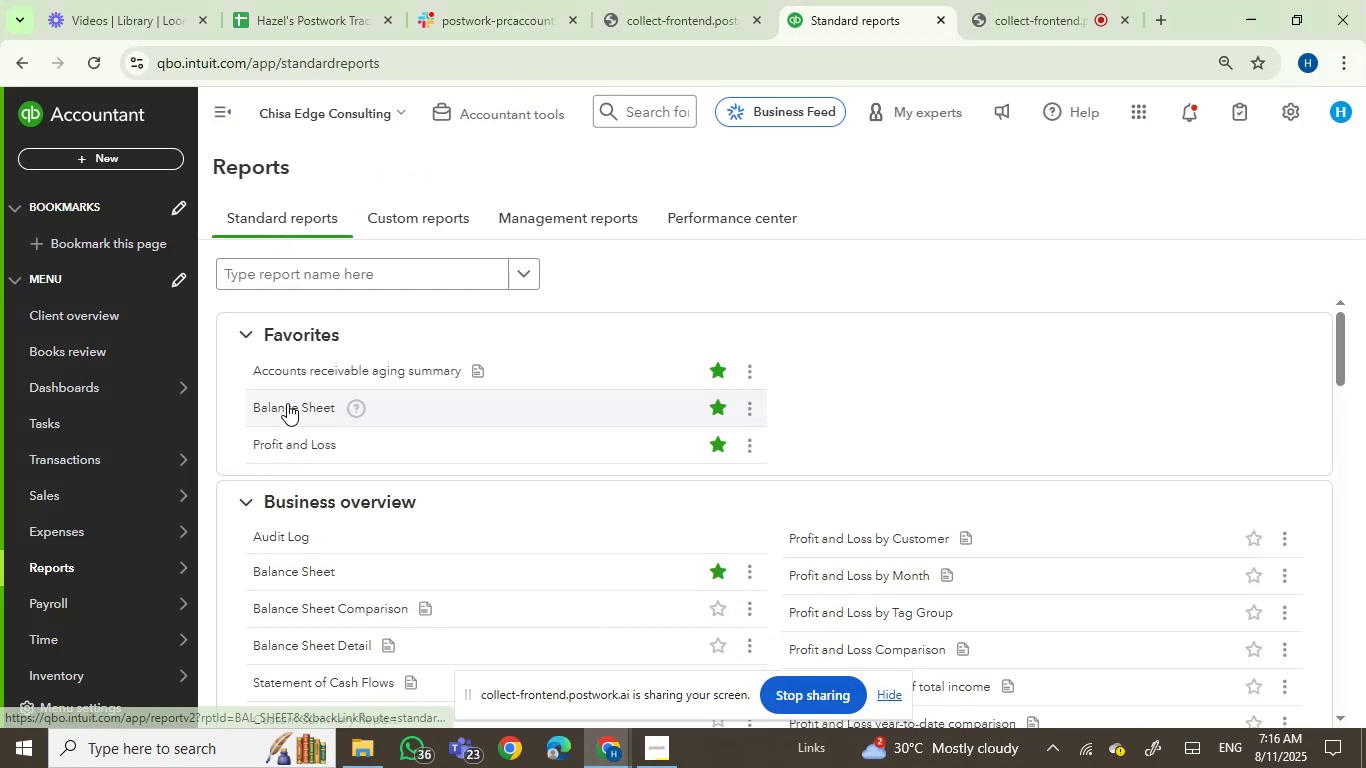 
right_click([287, 403])
 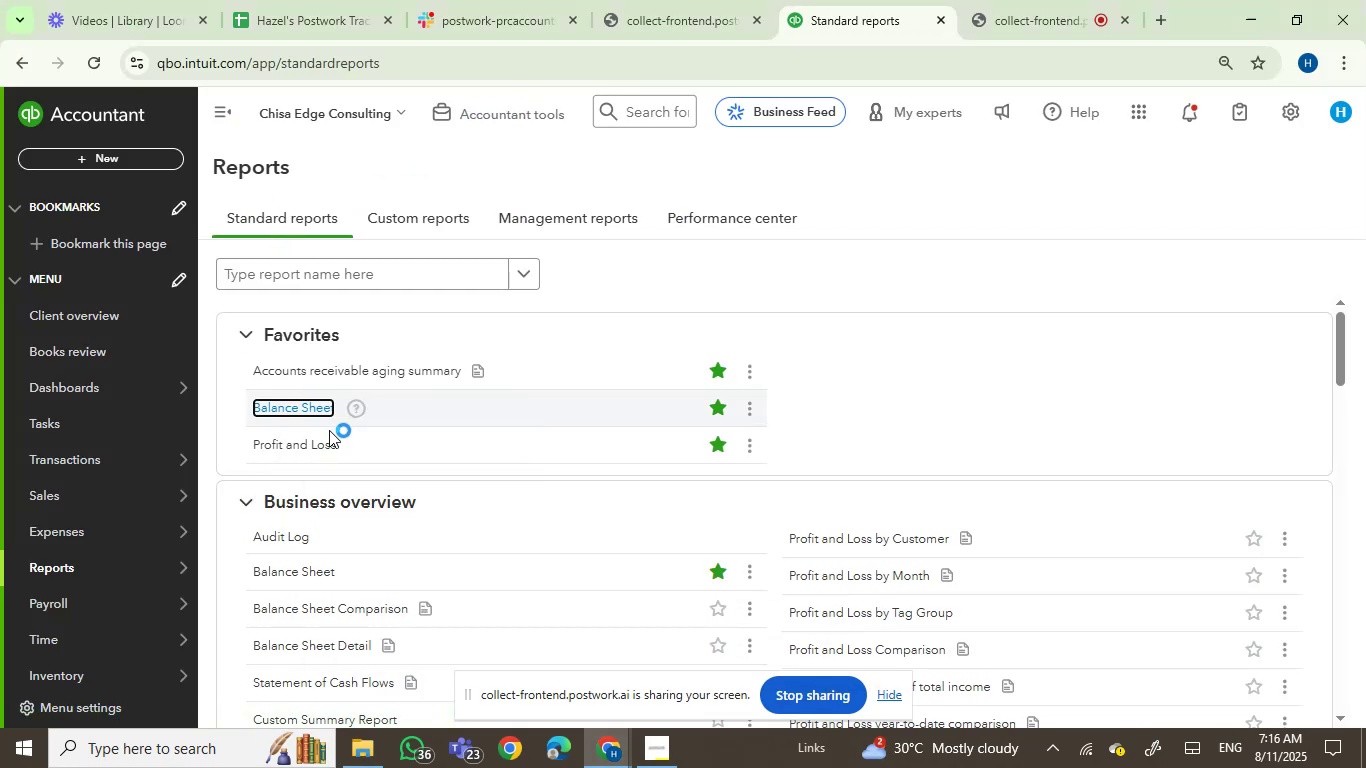 
double_click([297, 440])
 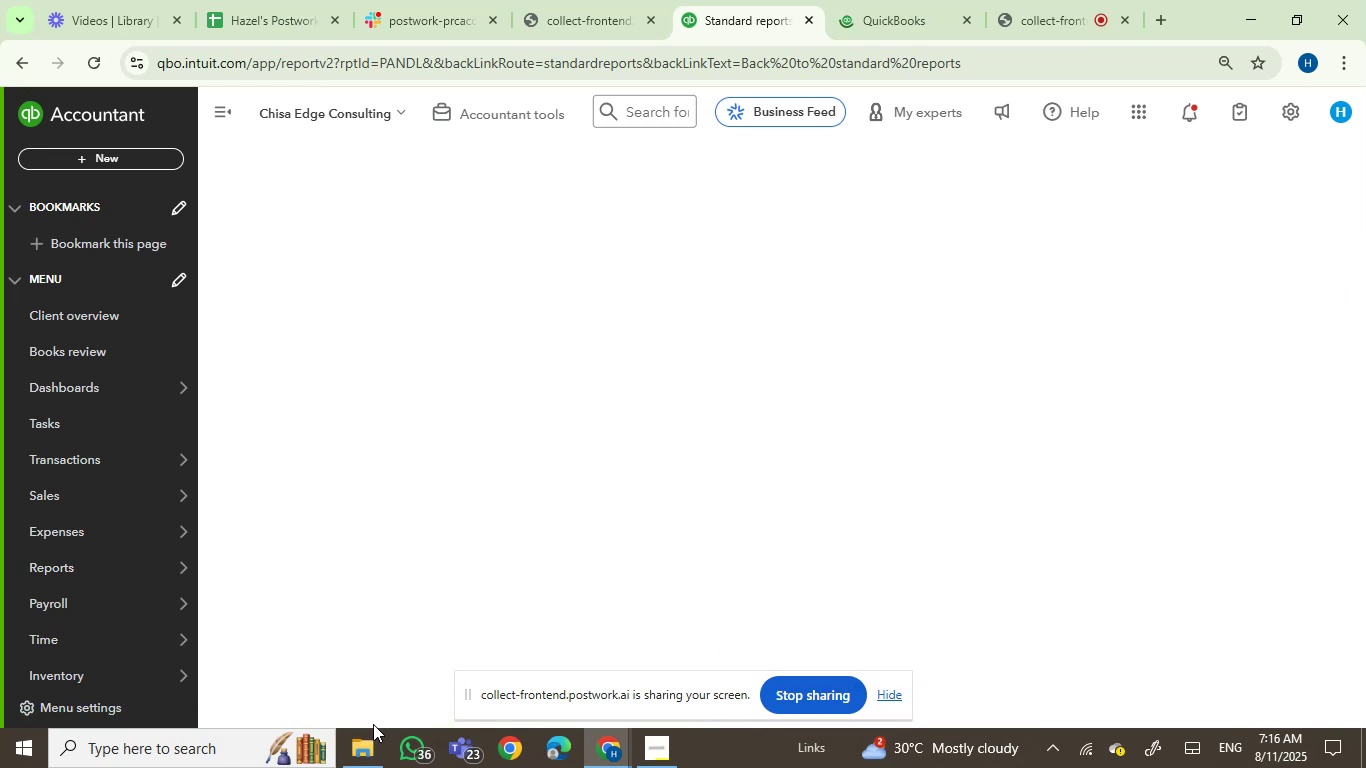 
left_click([369, 748])
 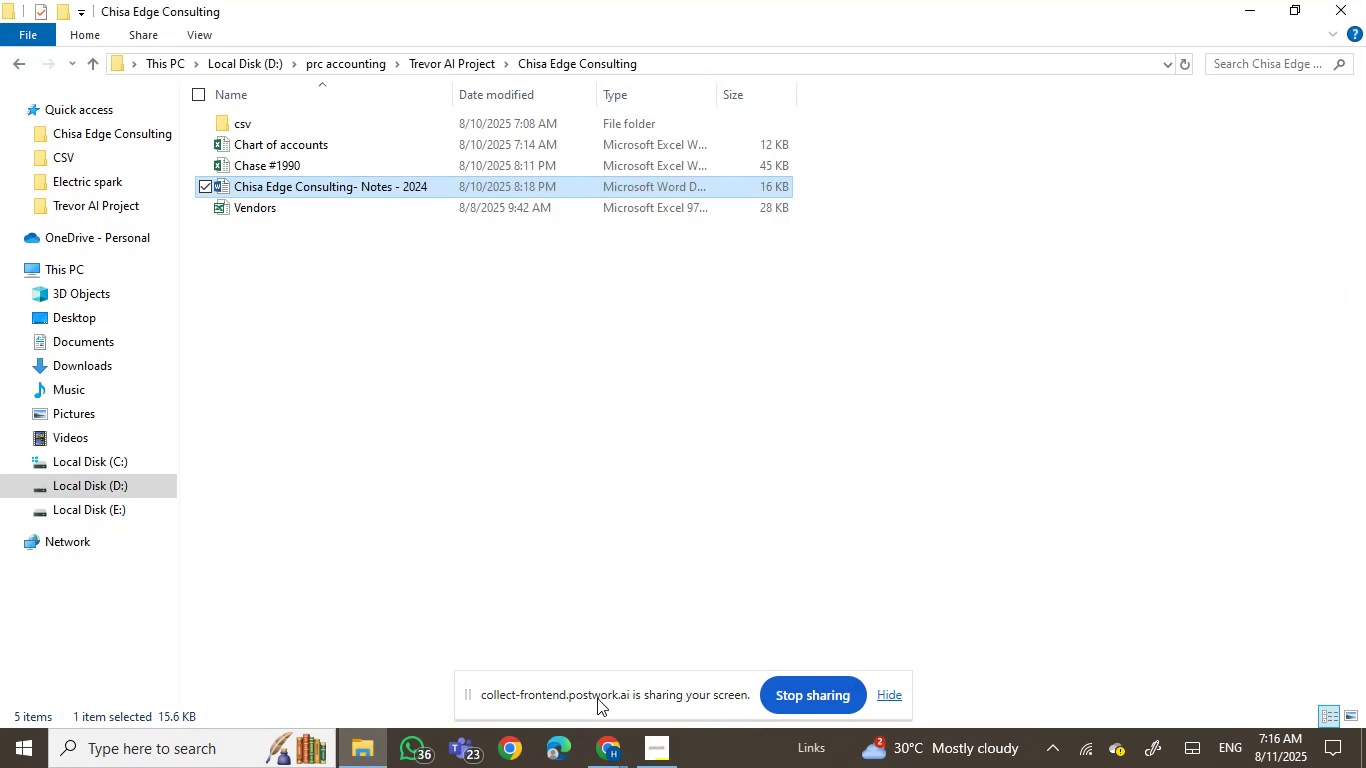 
left_click([587, 747])
 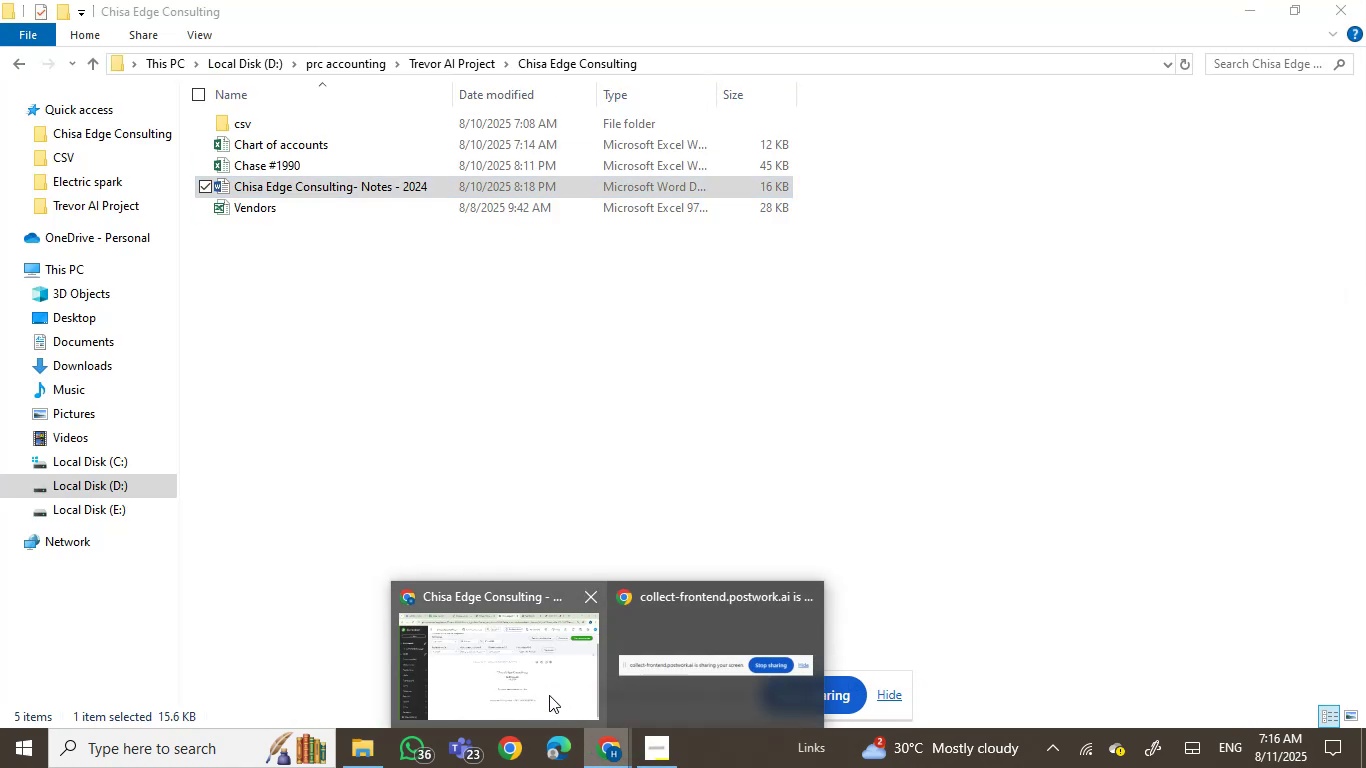 
left_click([541, 687])
 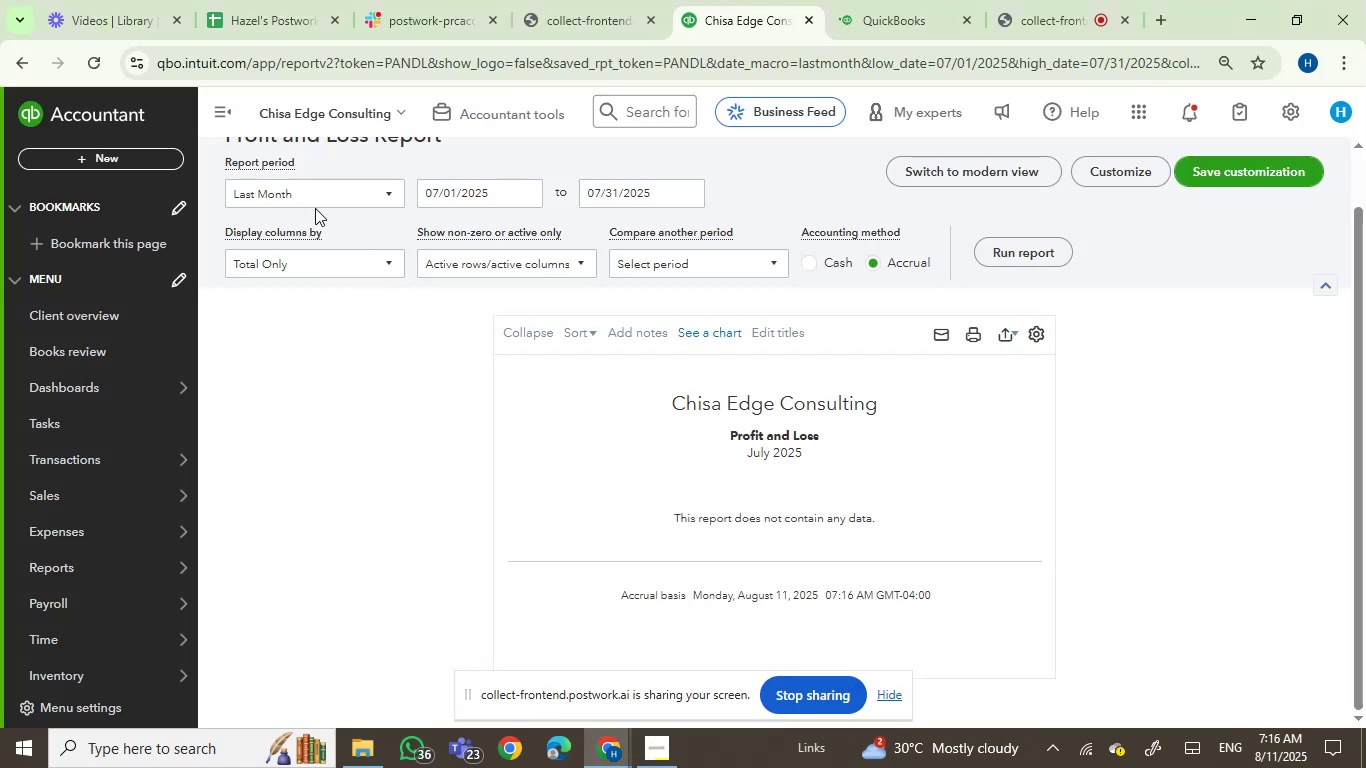 
left_click([214, 97])
 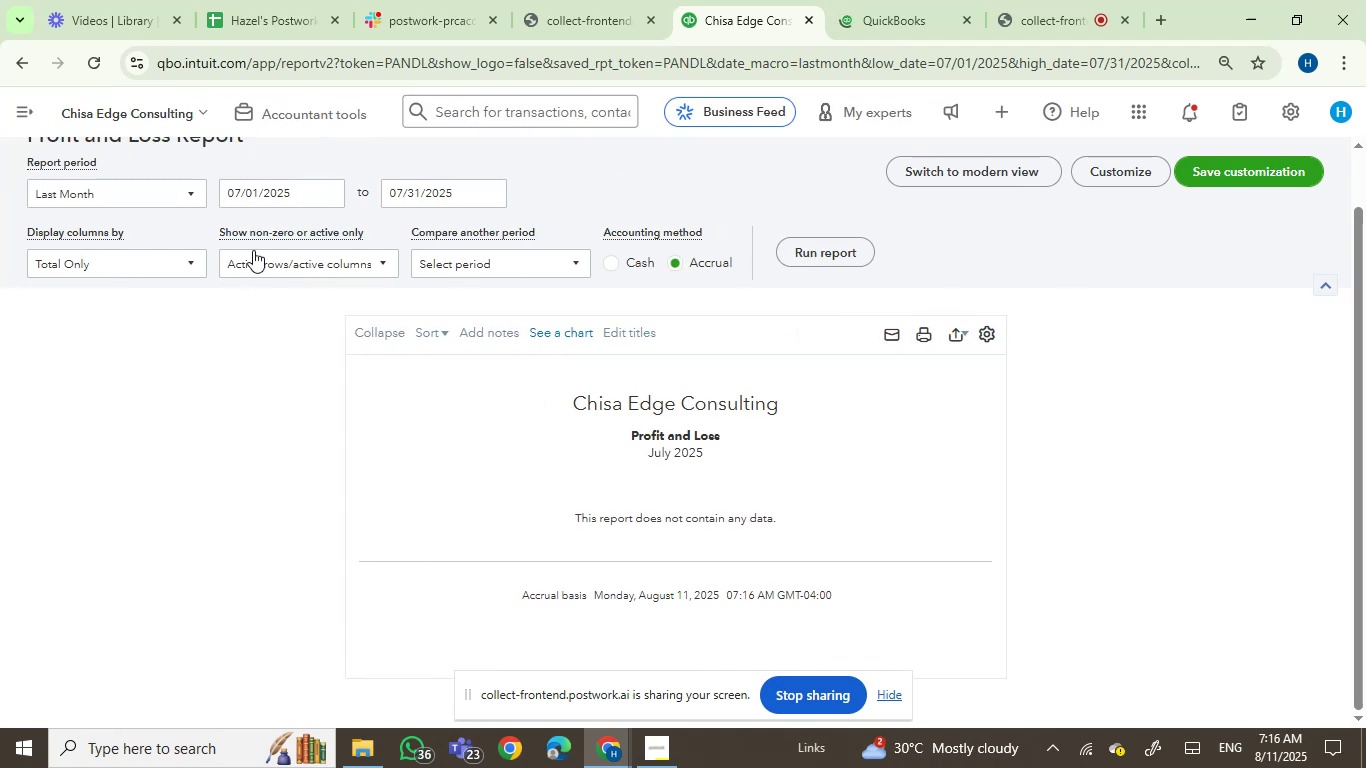 
left_click([177, 188])
 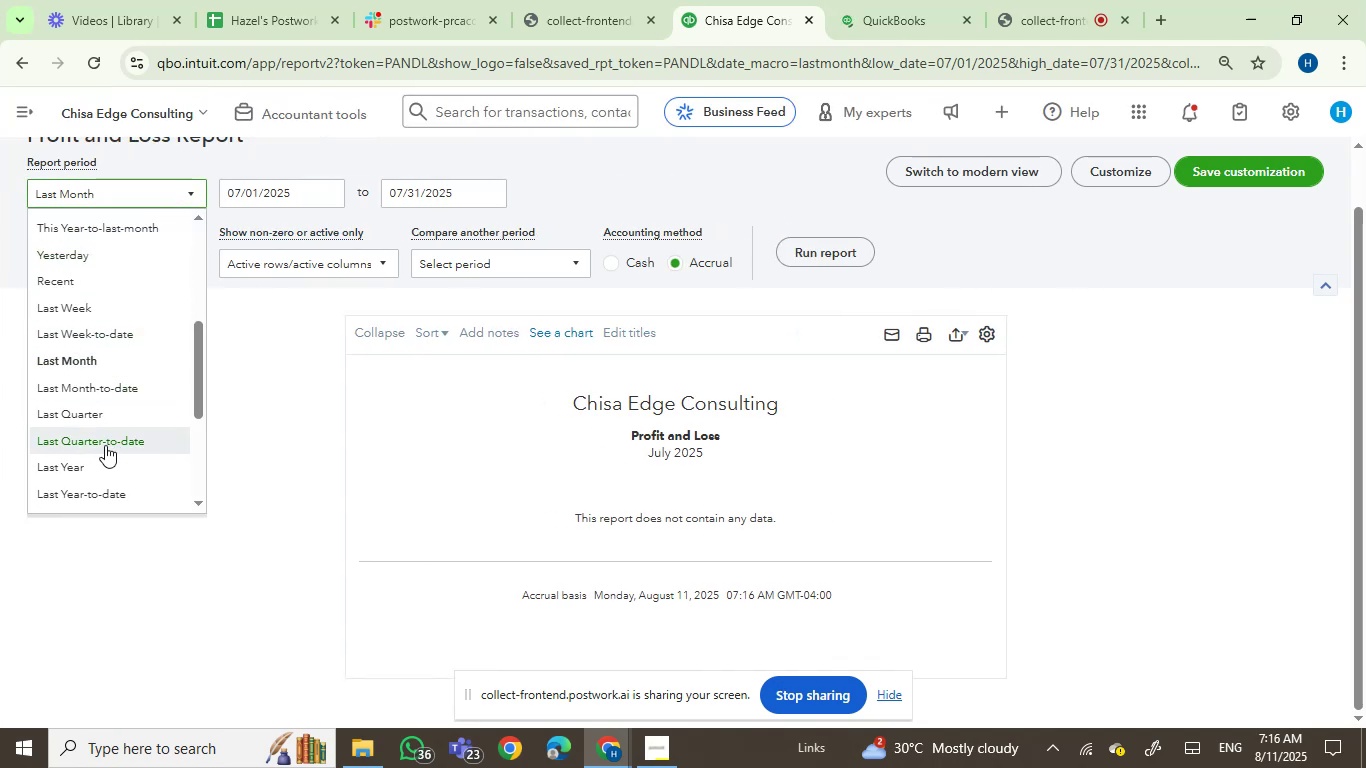 
left_click([96, 466])
 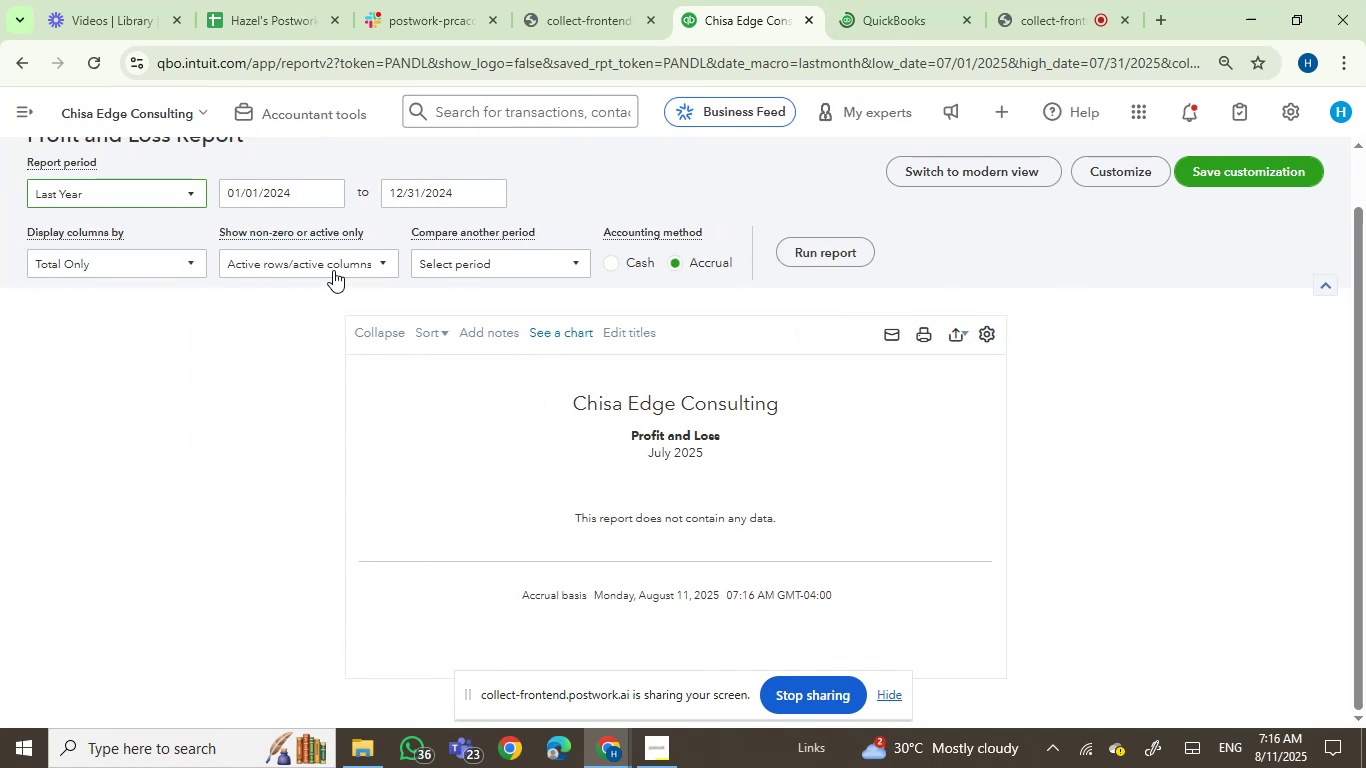 
left_click([333, 270])
 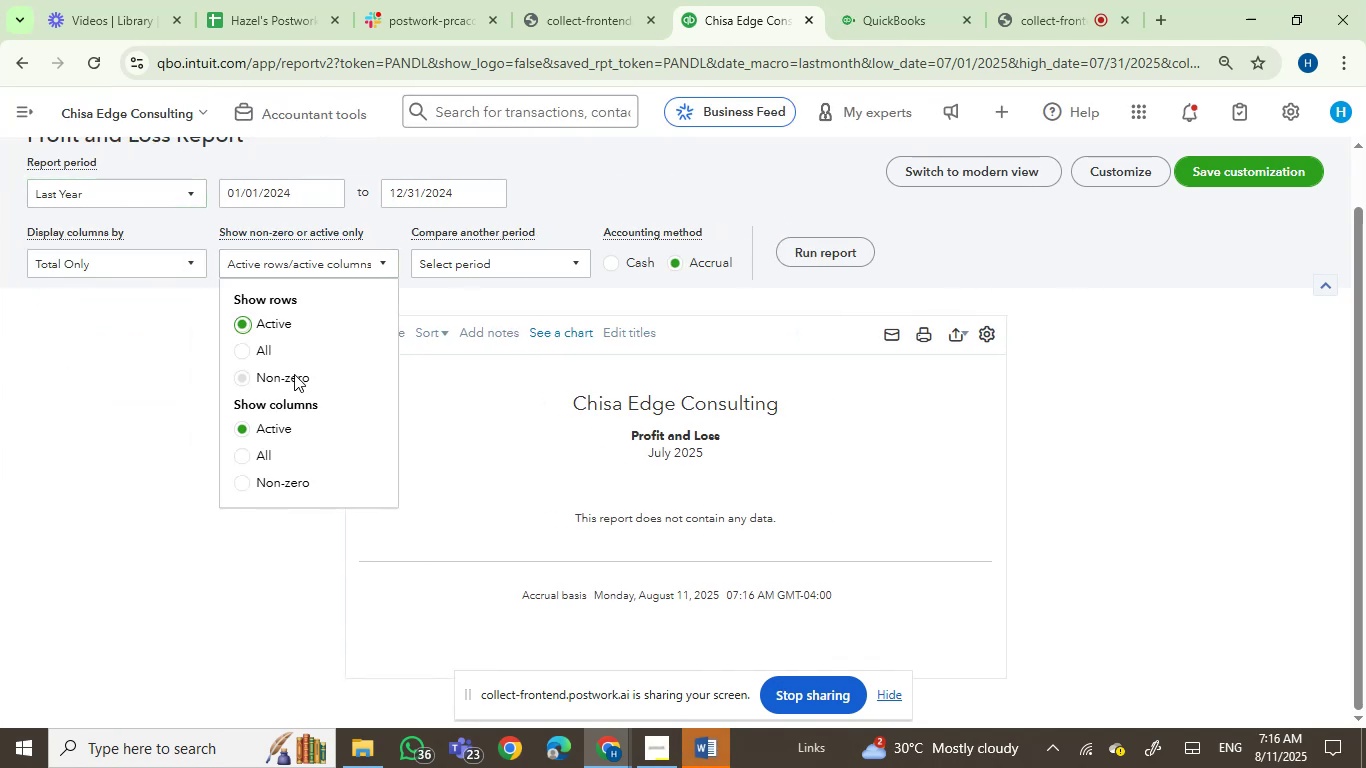 
left_click([294, 373])
 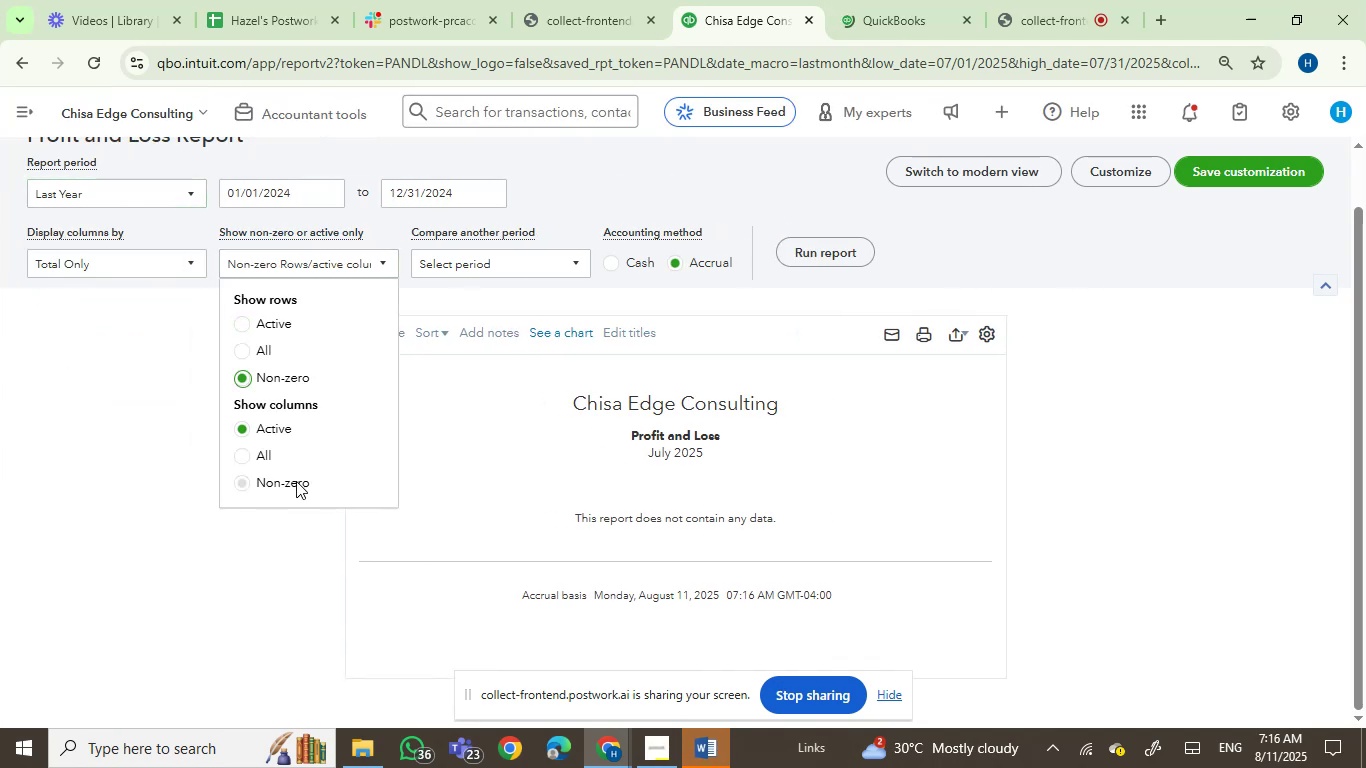 
left_click([294, 482])
 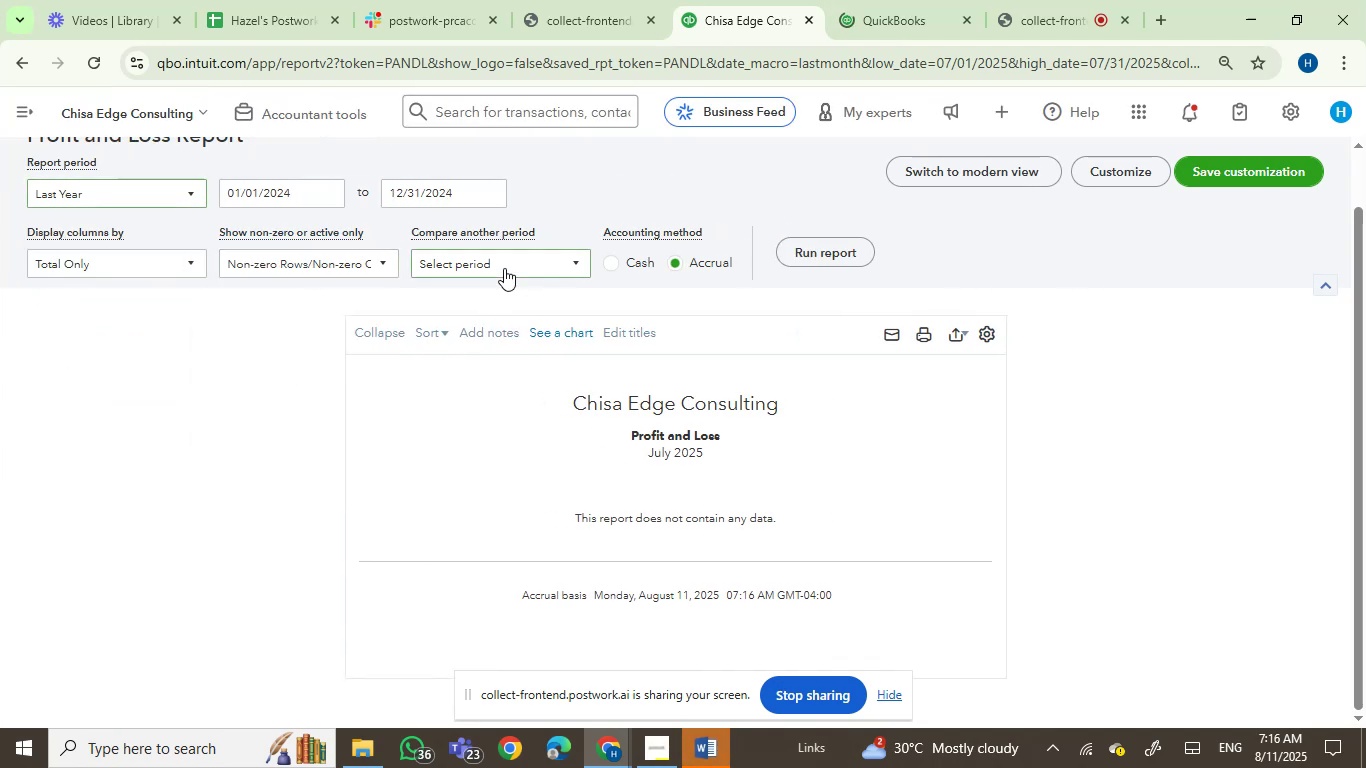 
double_click([504, 268])
 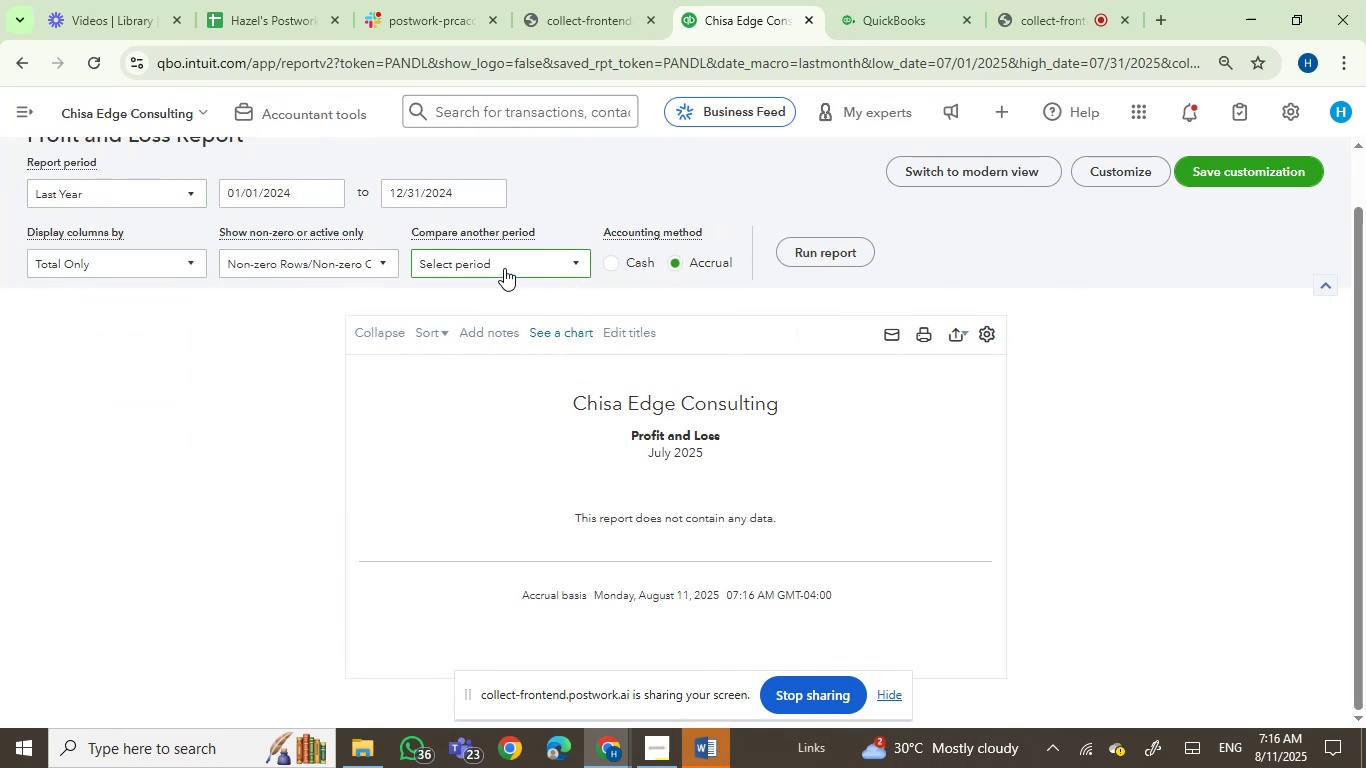 
triple_click([504, 268])
 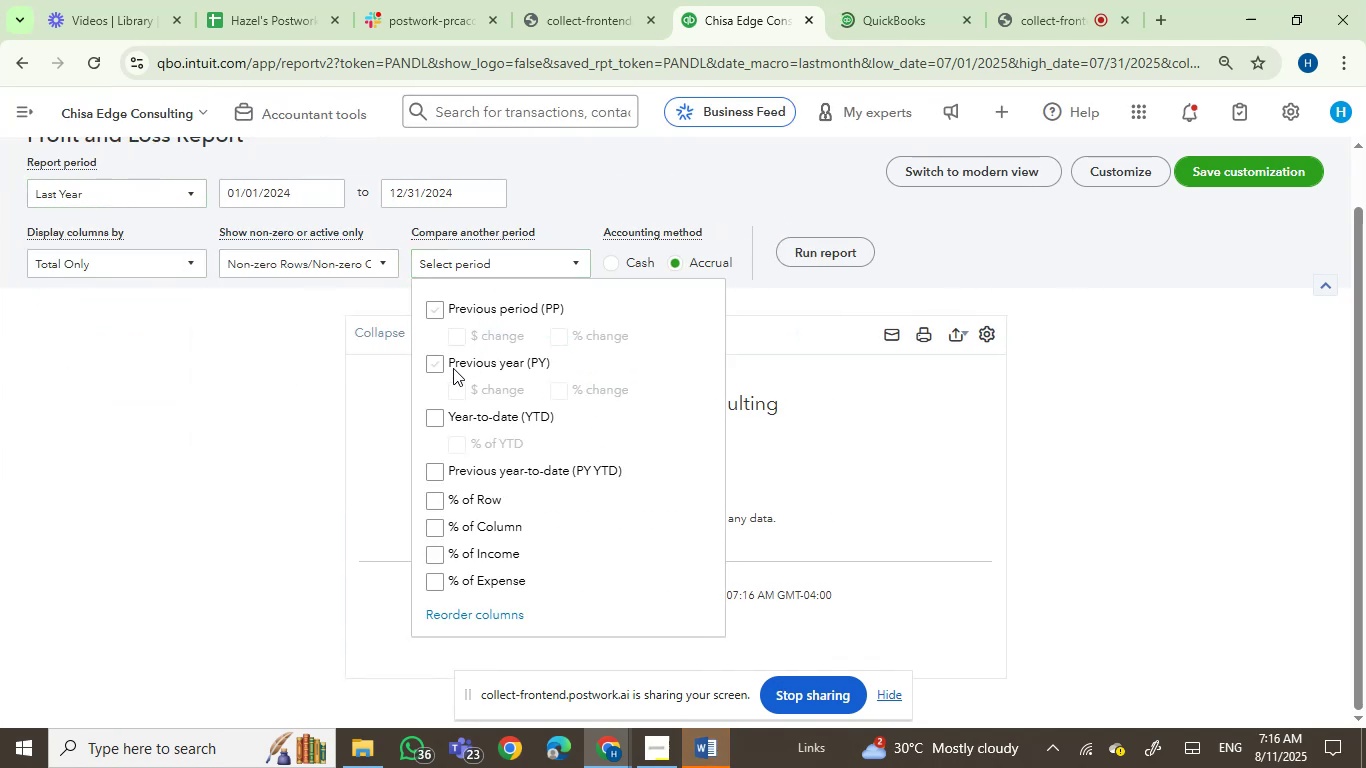 
left_click([436, 368])
 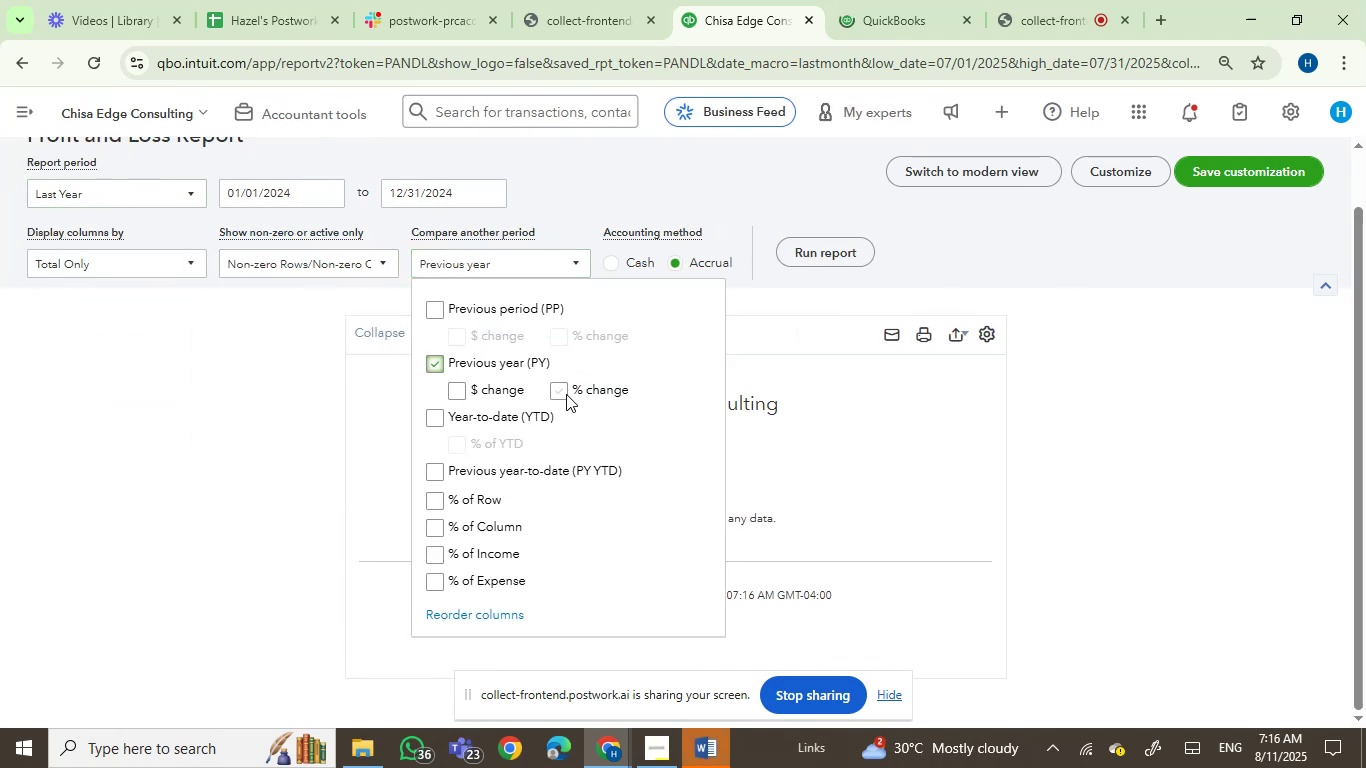 
left_click([560, 391])
 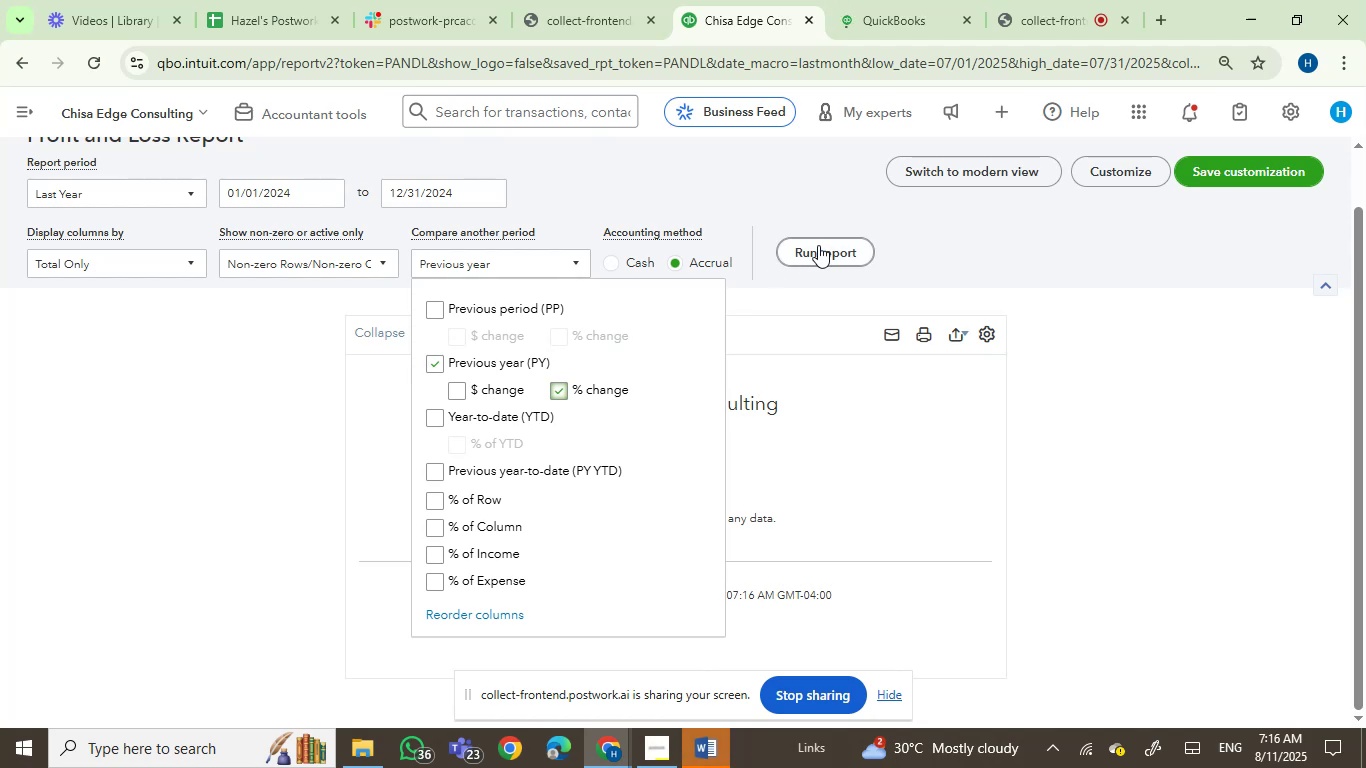 
left_click([830, 256])
 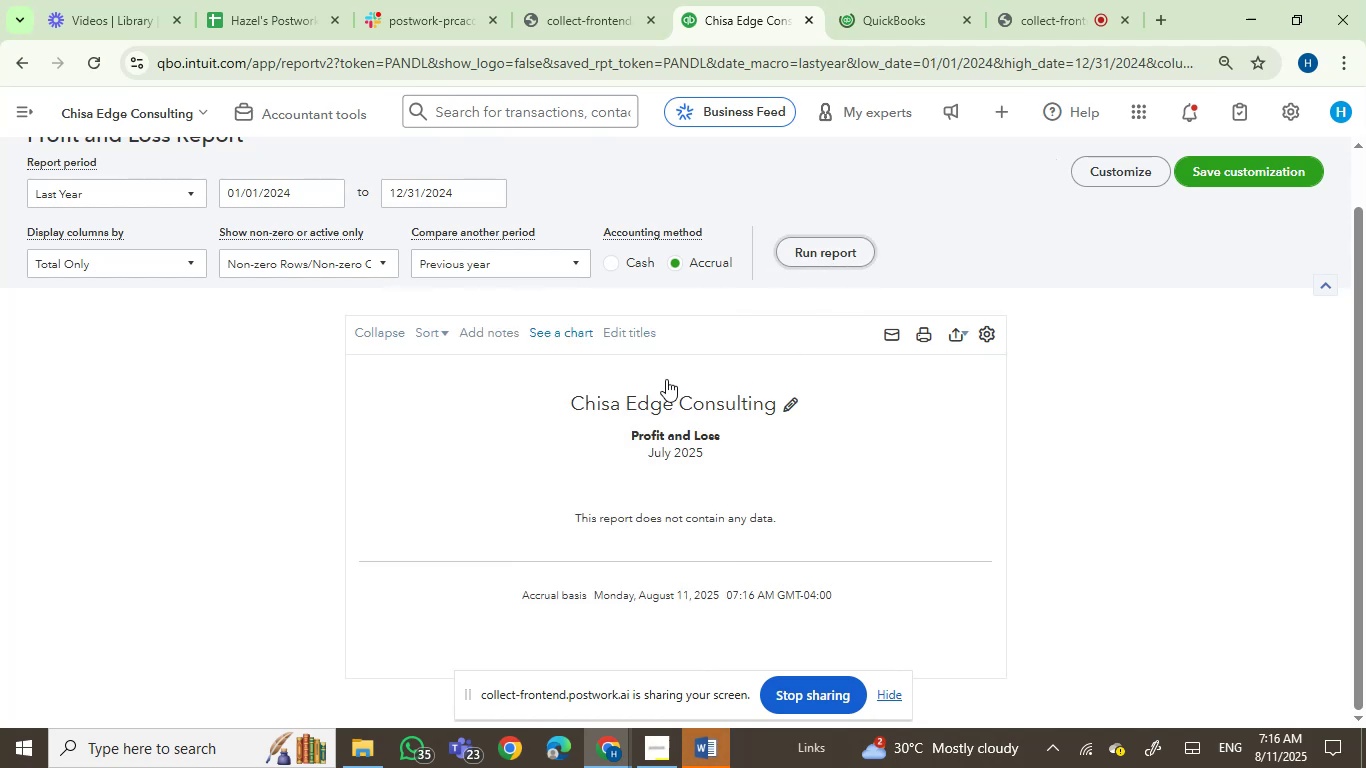 
hold_key(key=ControlLeft, duration=0.47)
scroll: coordinate [666, 379], scroll_direction: up, amount: 1.0
 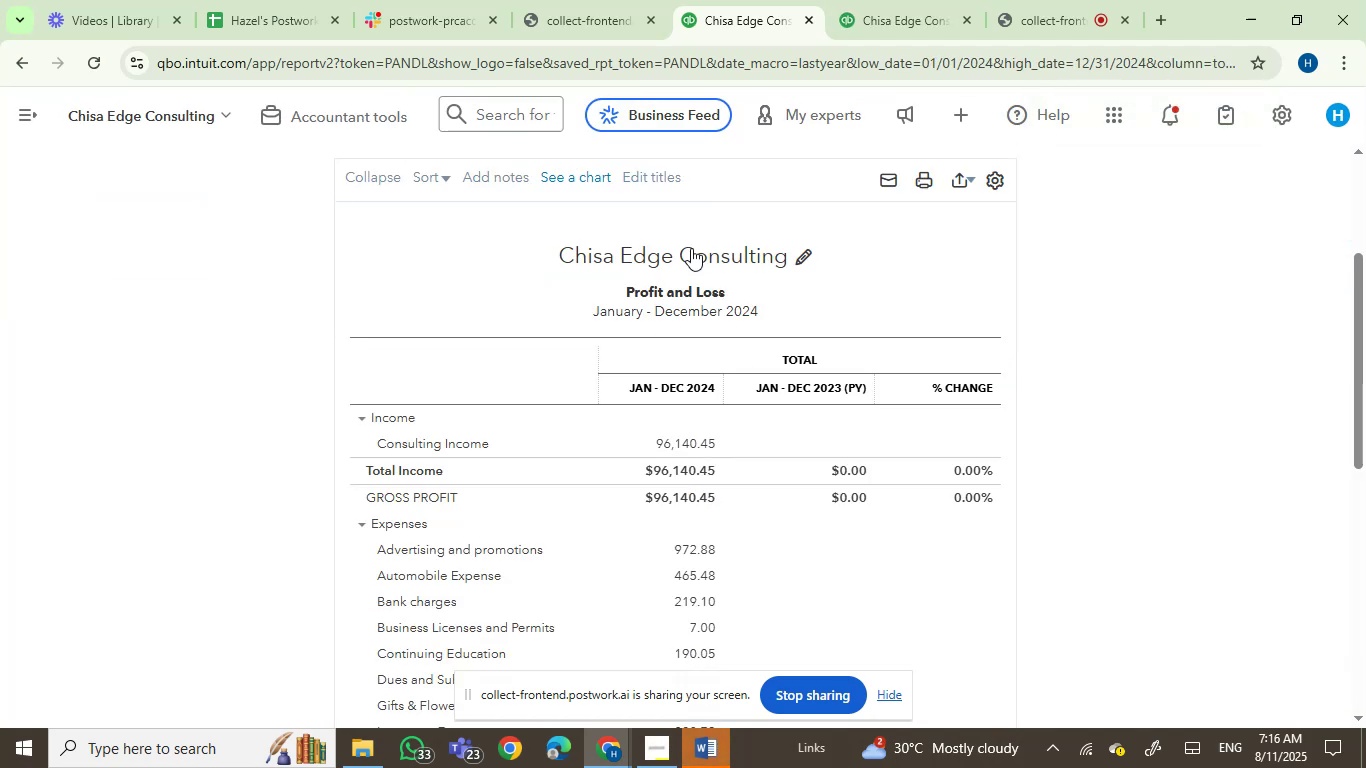 
wait(11.72)
 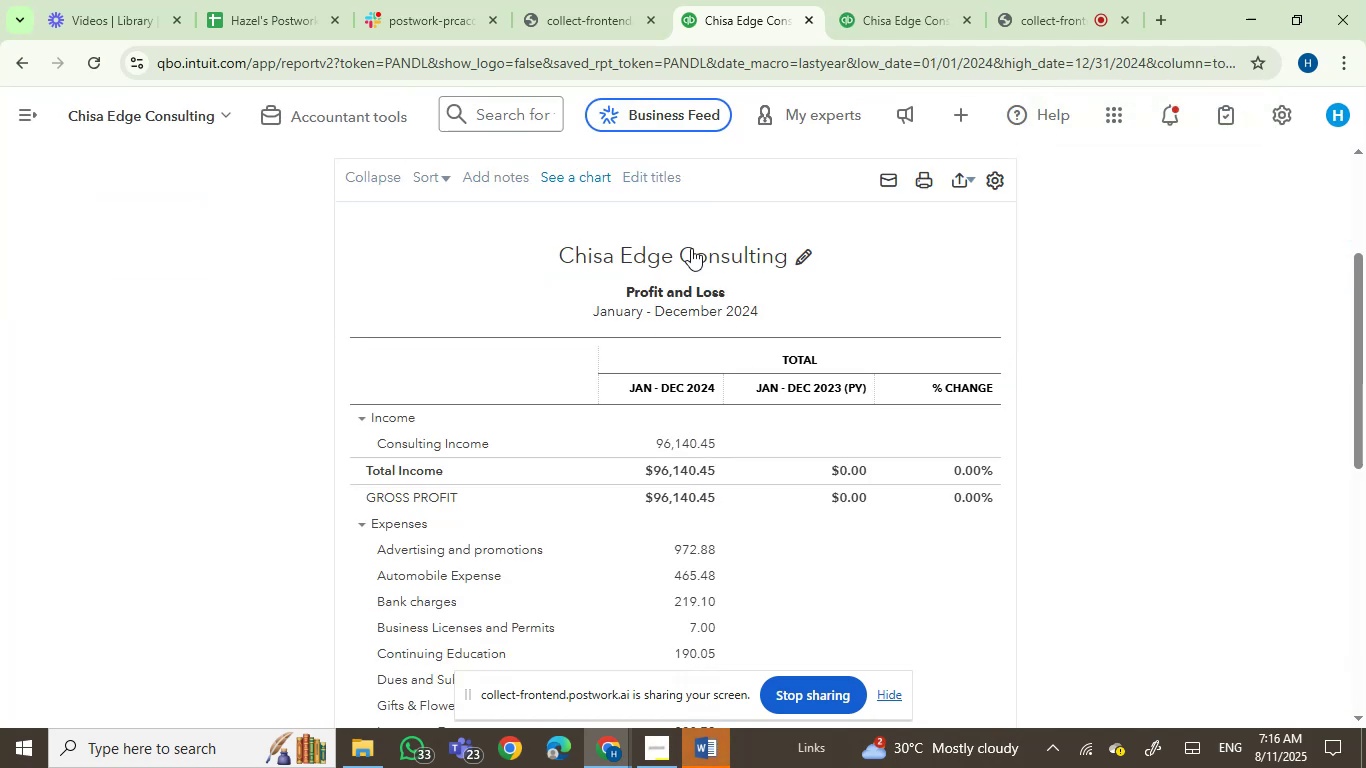 
left_click([852, 21])
 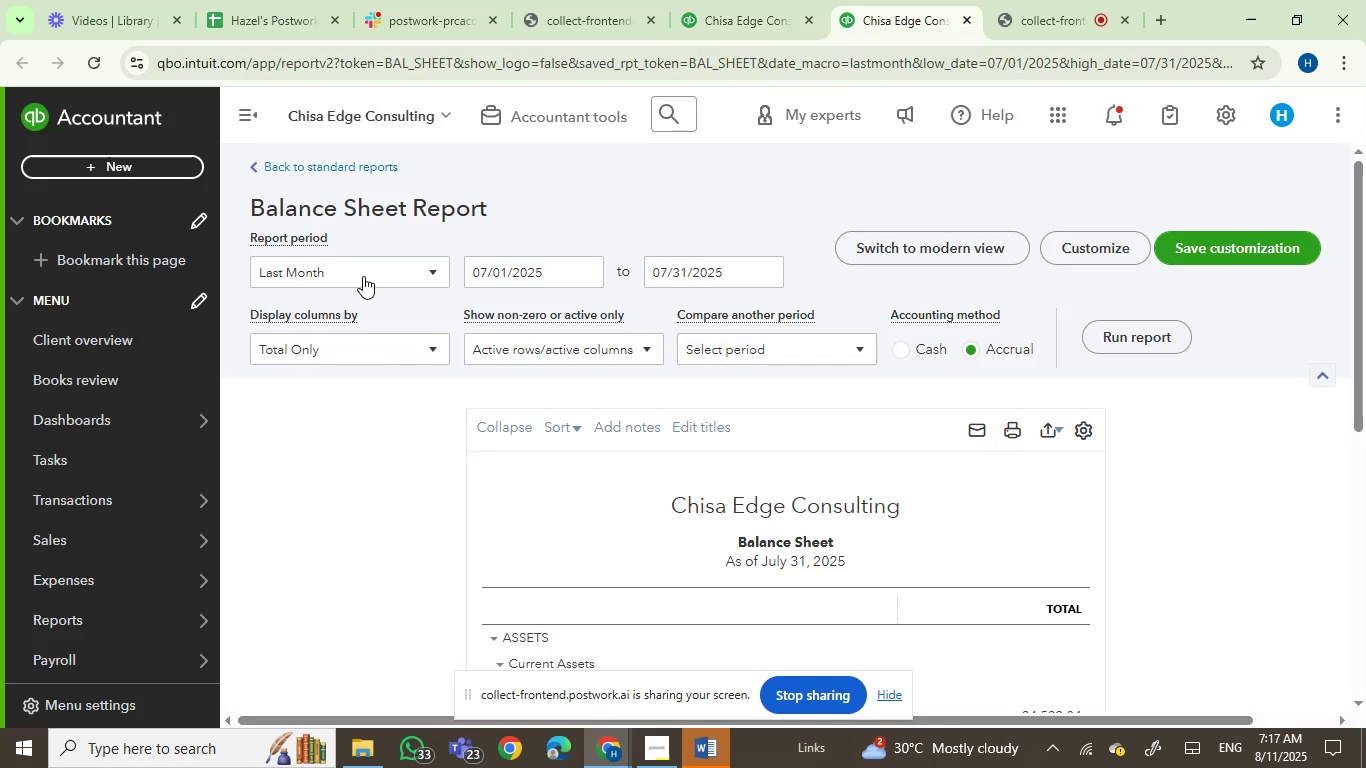 
left_click([363, 276])
 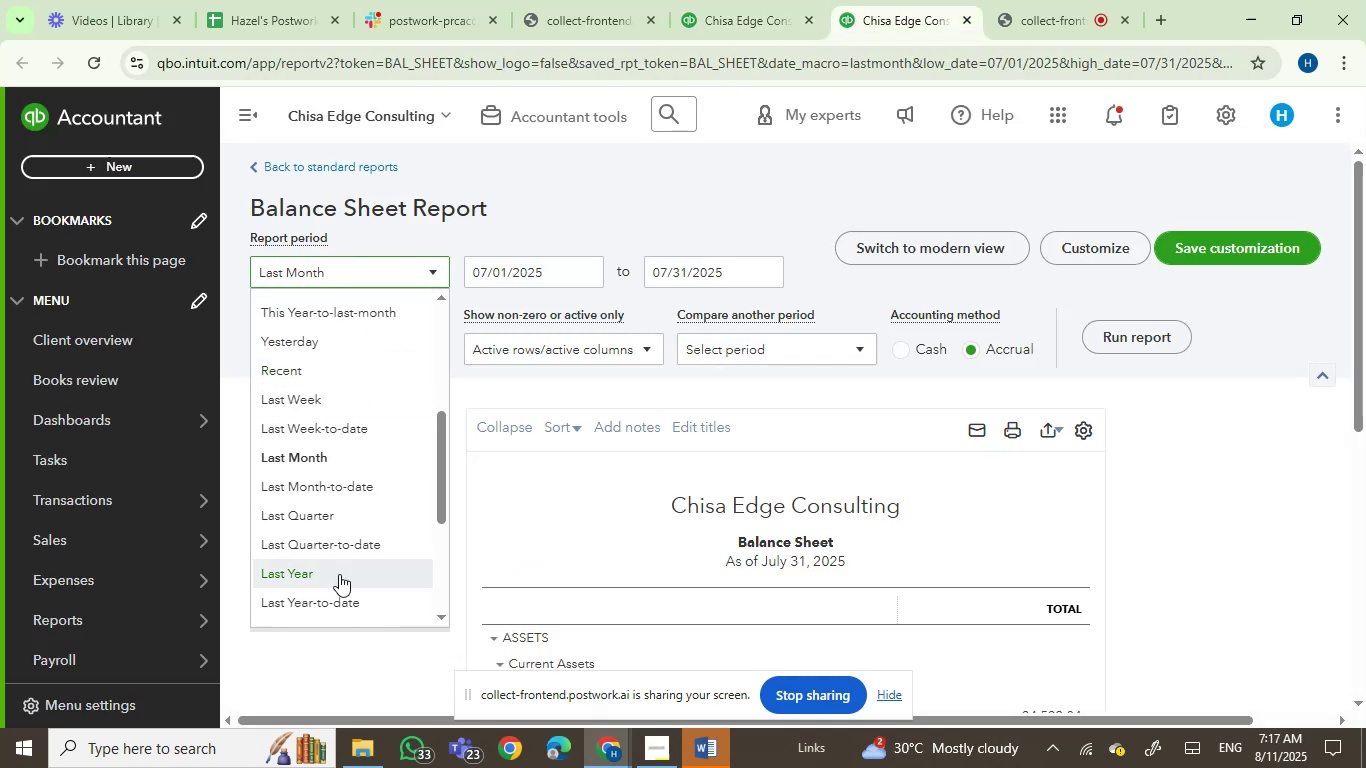 
left_click([339, 574])
 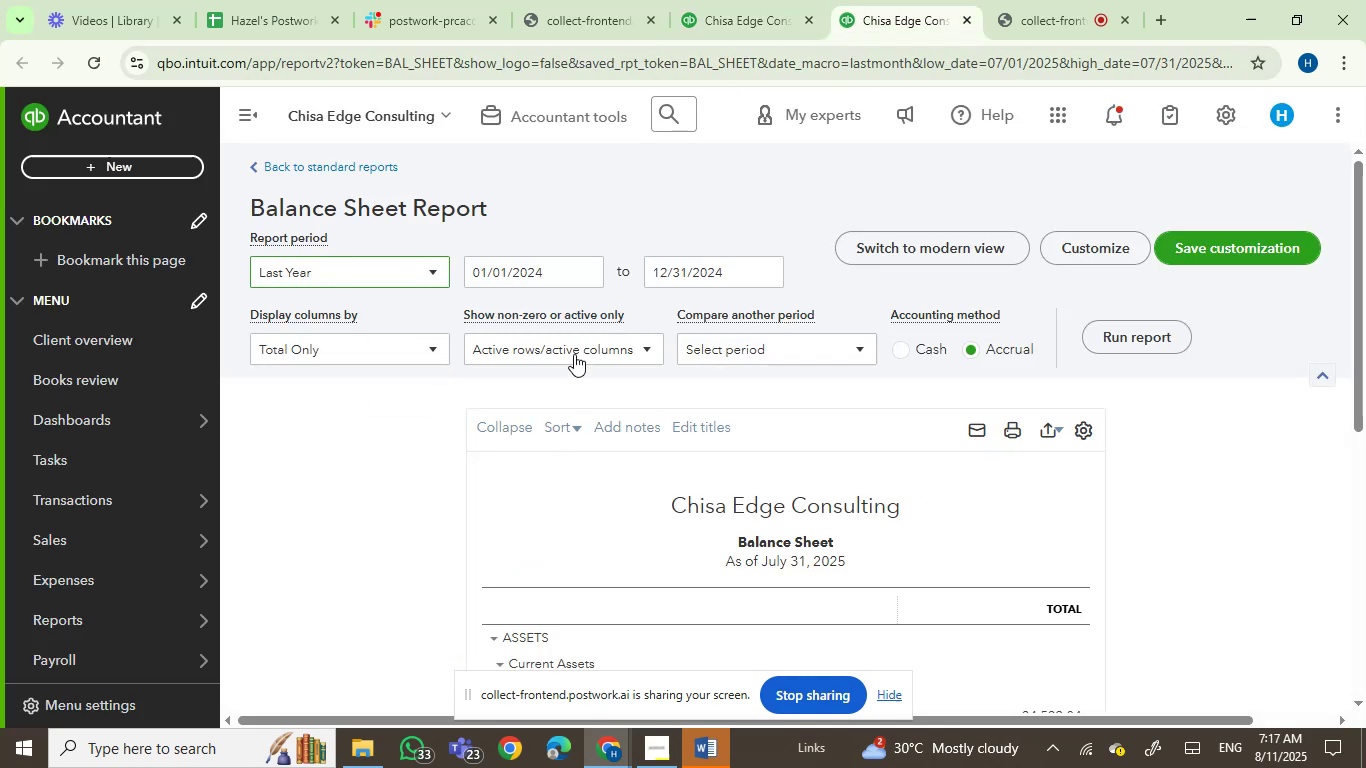 
left_click([574, 354])
 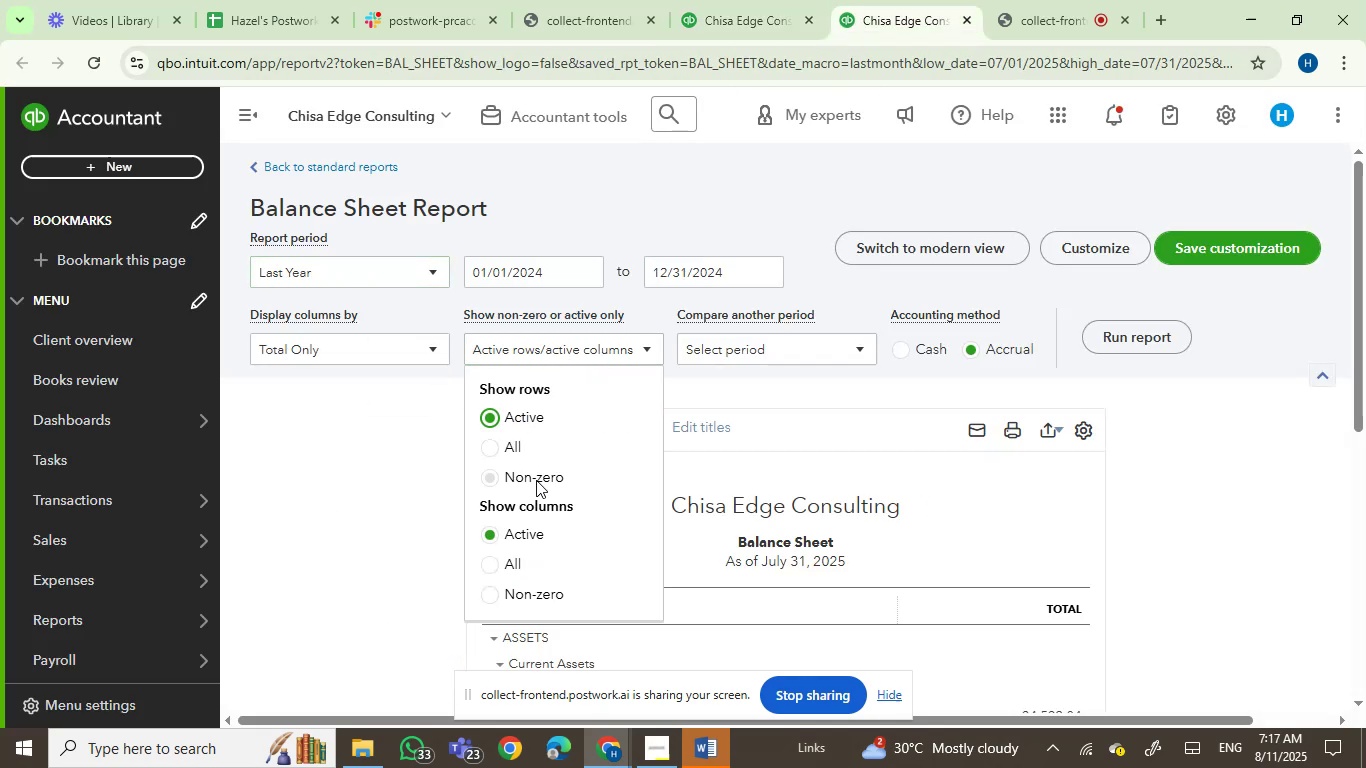 
left_click([536, 480])
 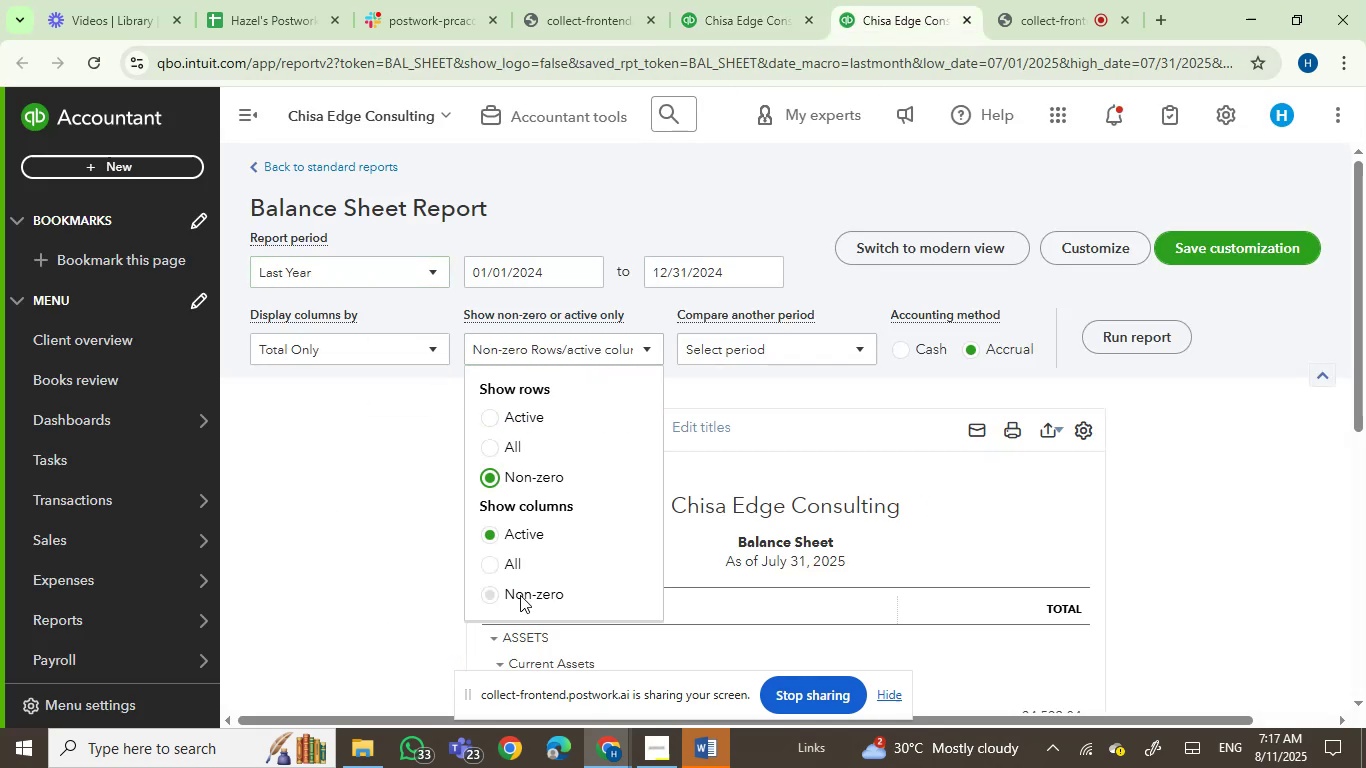 
left_click([520, 595])
 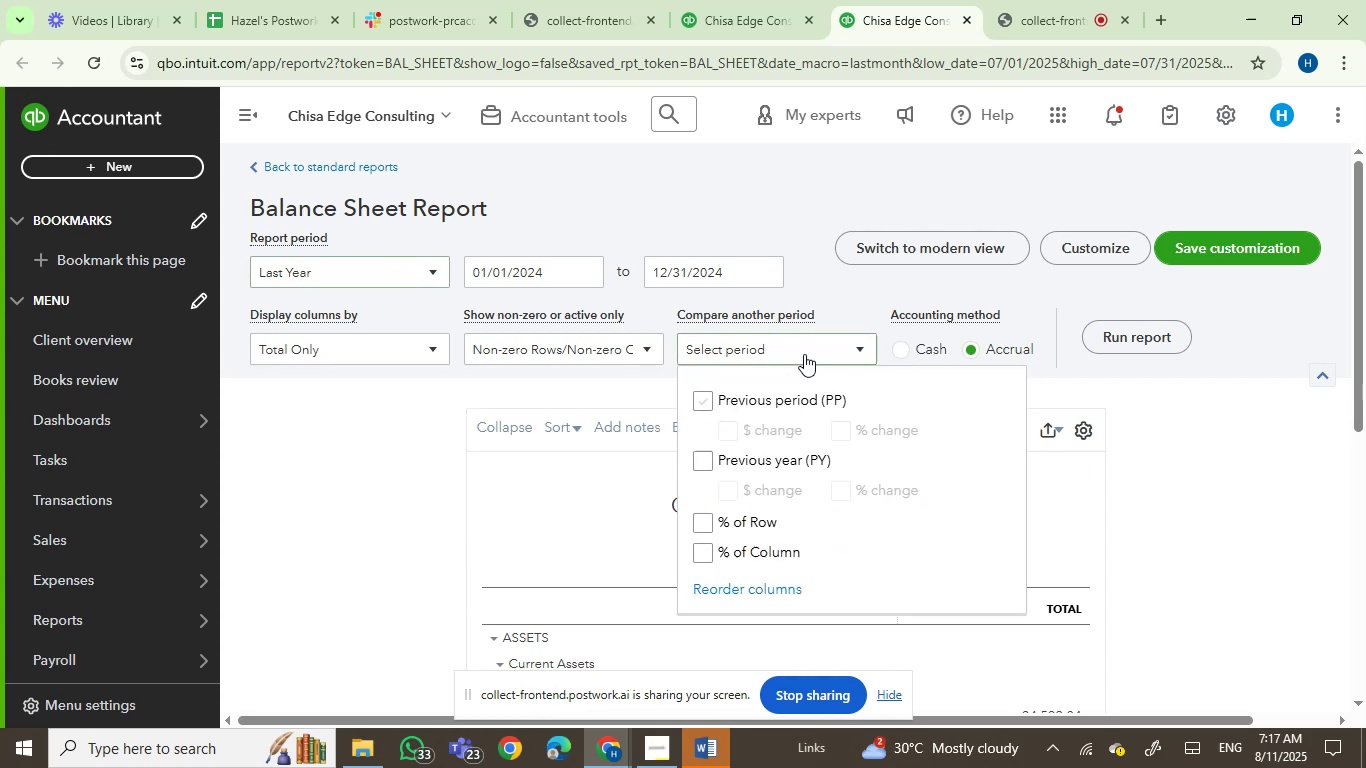 
double_click([804, 354])
 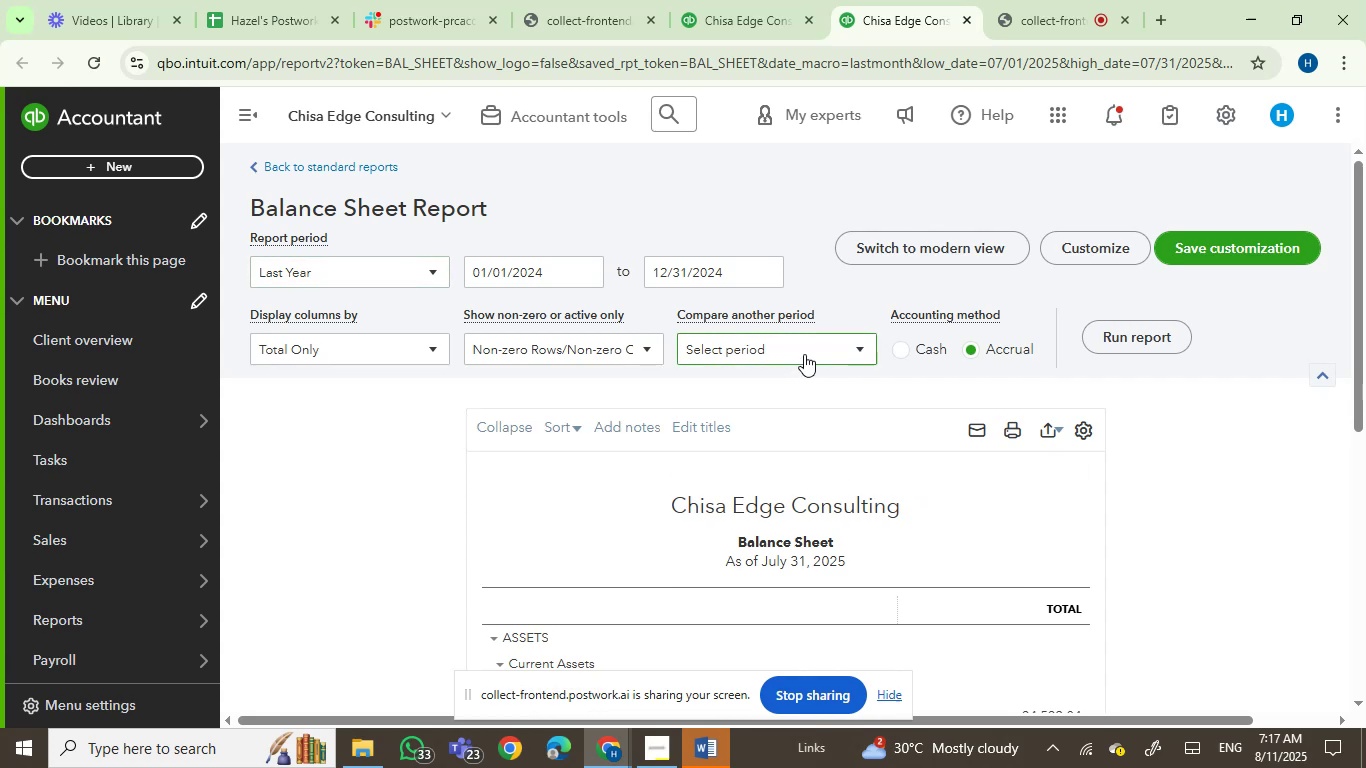 
left_click([804, 354])
 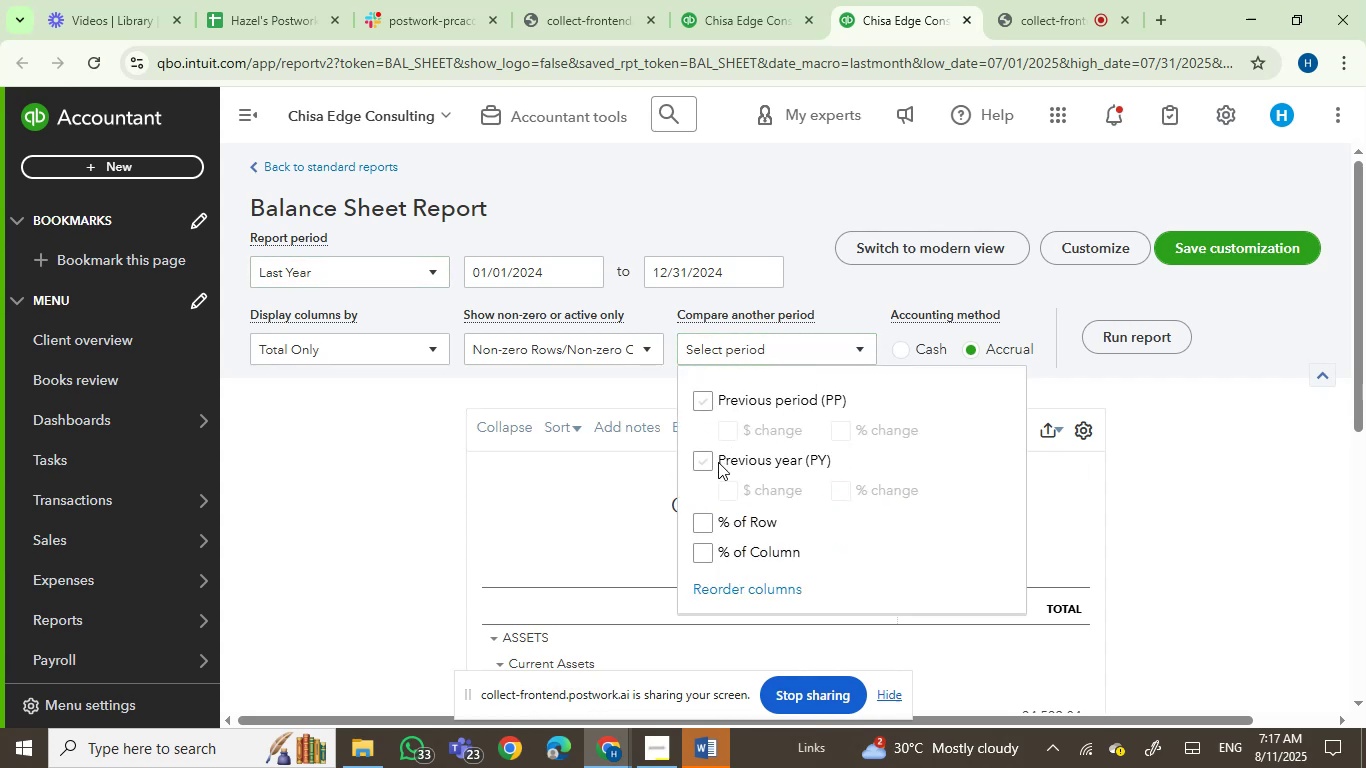 
left_click([706, 463])
 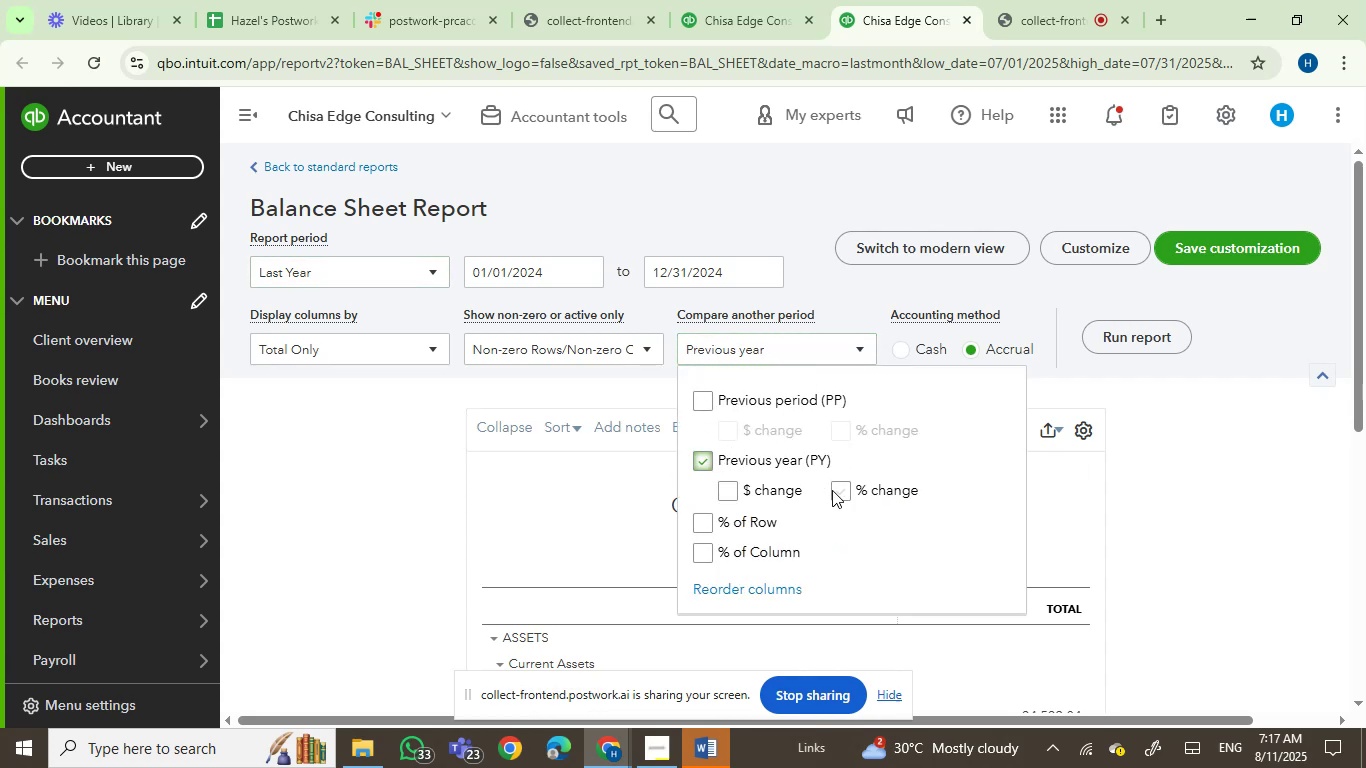 
left_click([840, 492])
 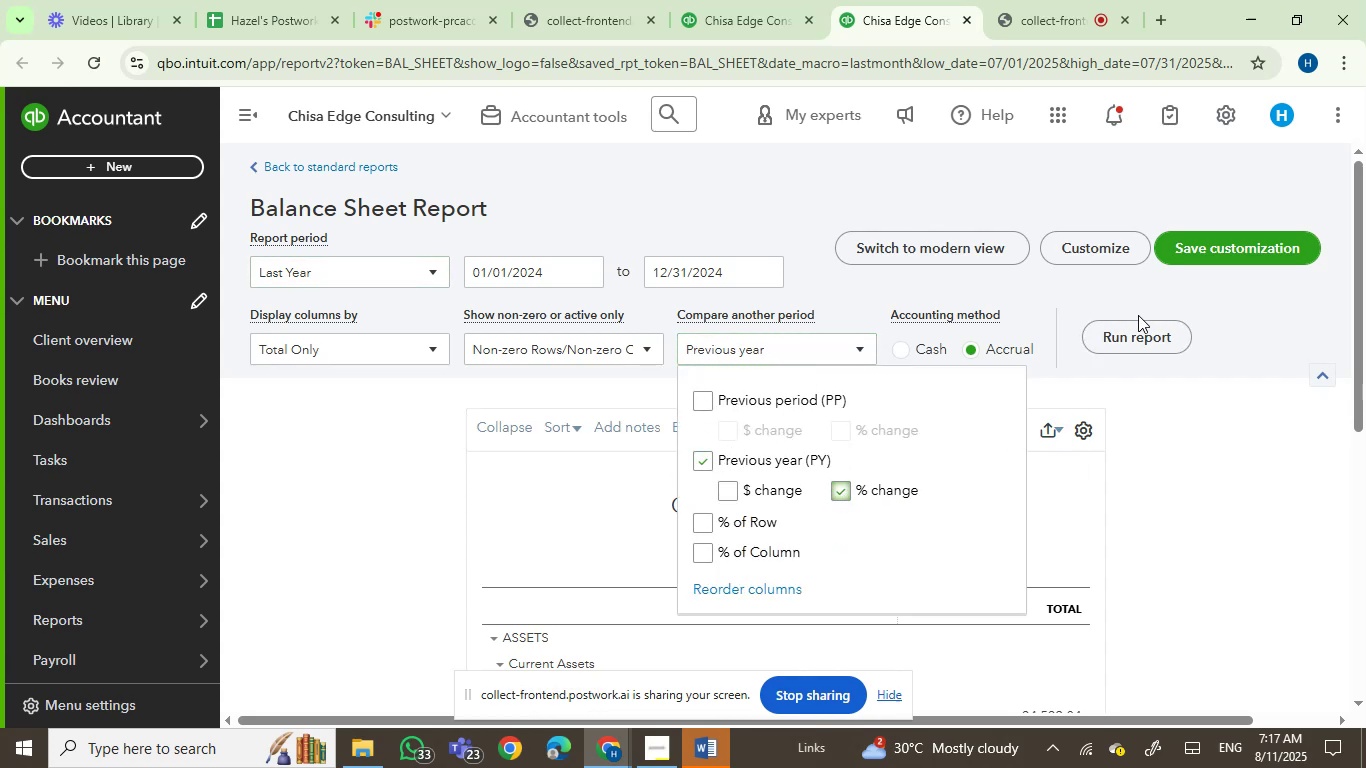 
left_click([1140, 333])
 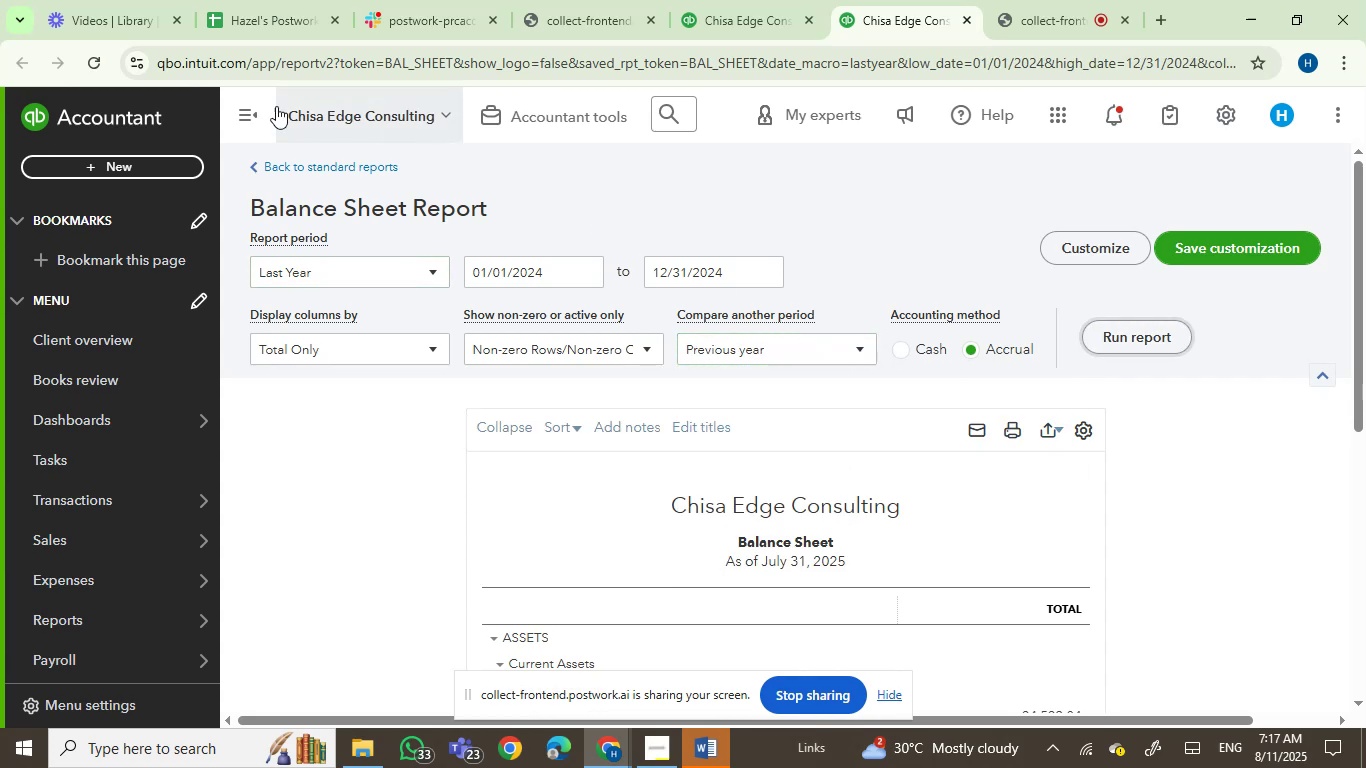 
left_click([251, 106])
 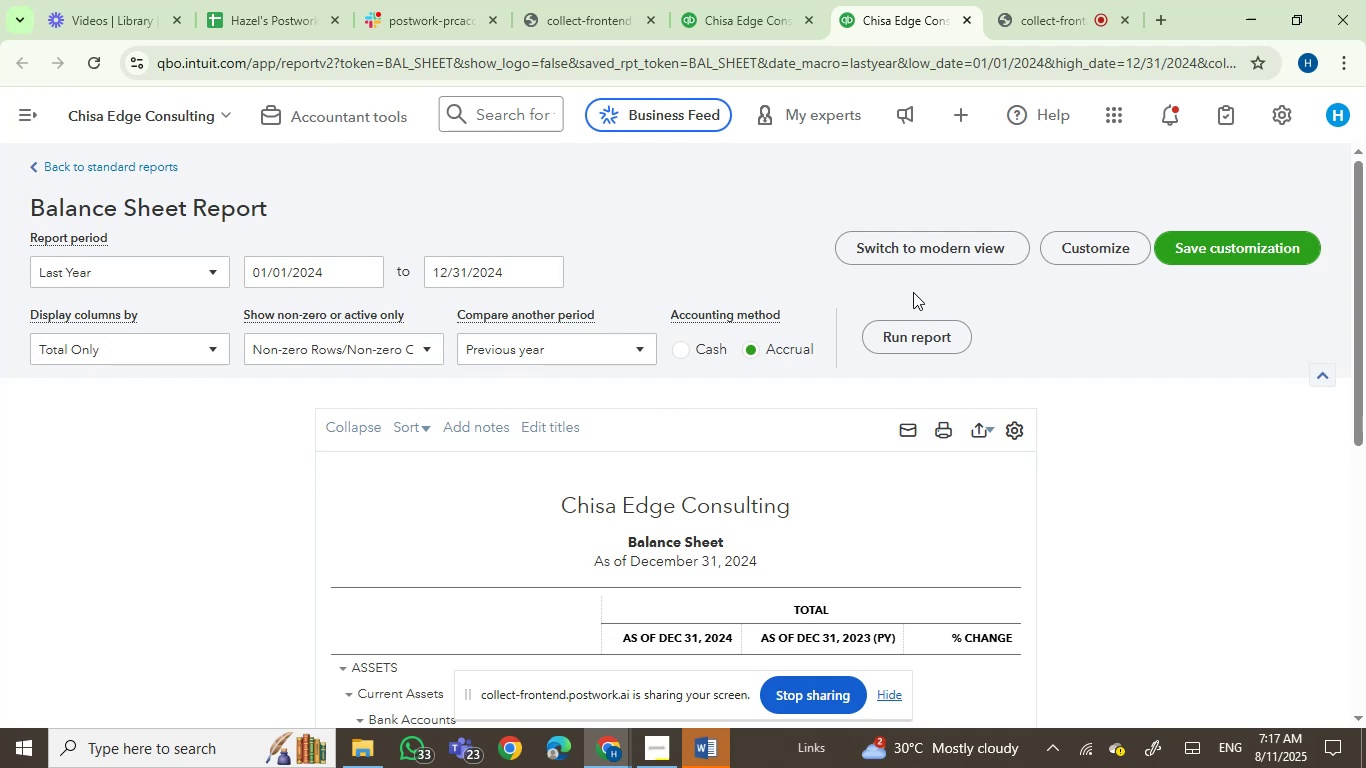 
wait(5.2)
 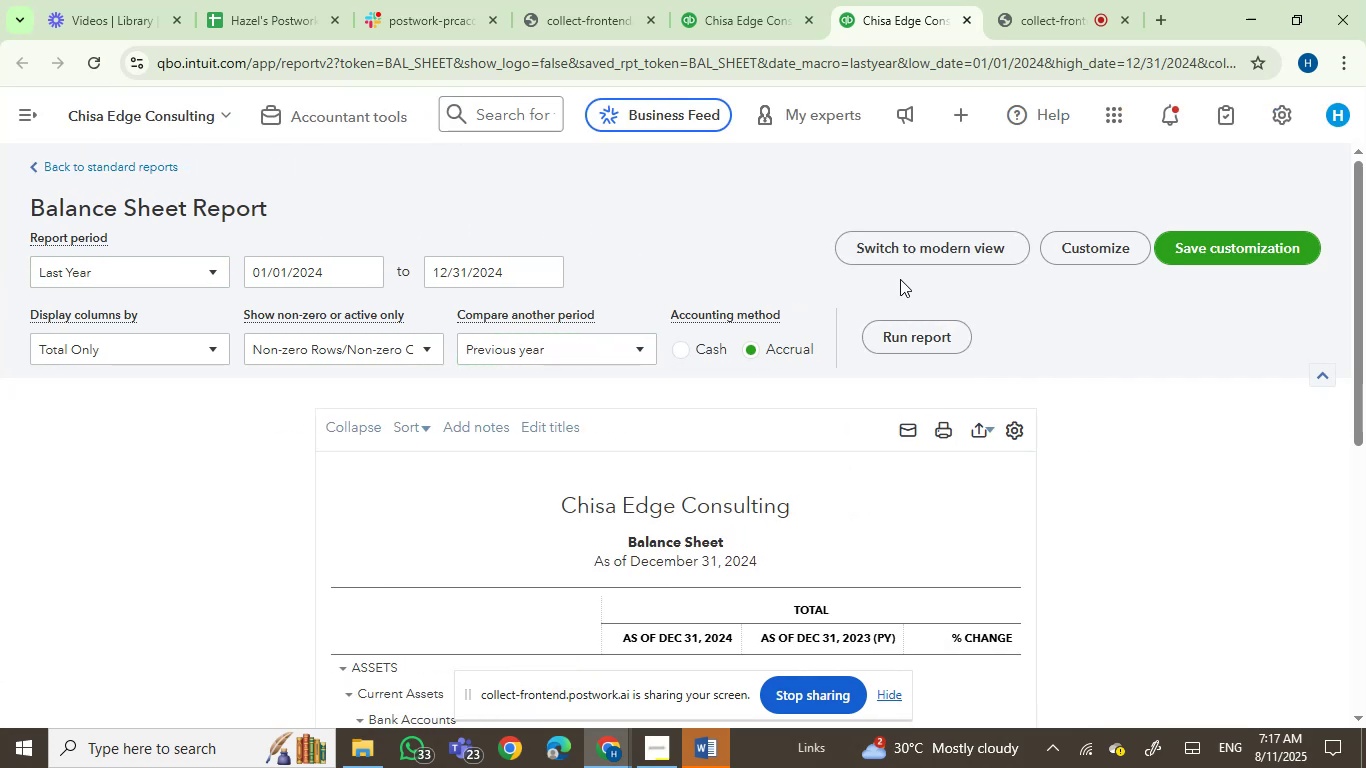 
left_click([697, 0])
 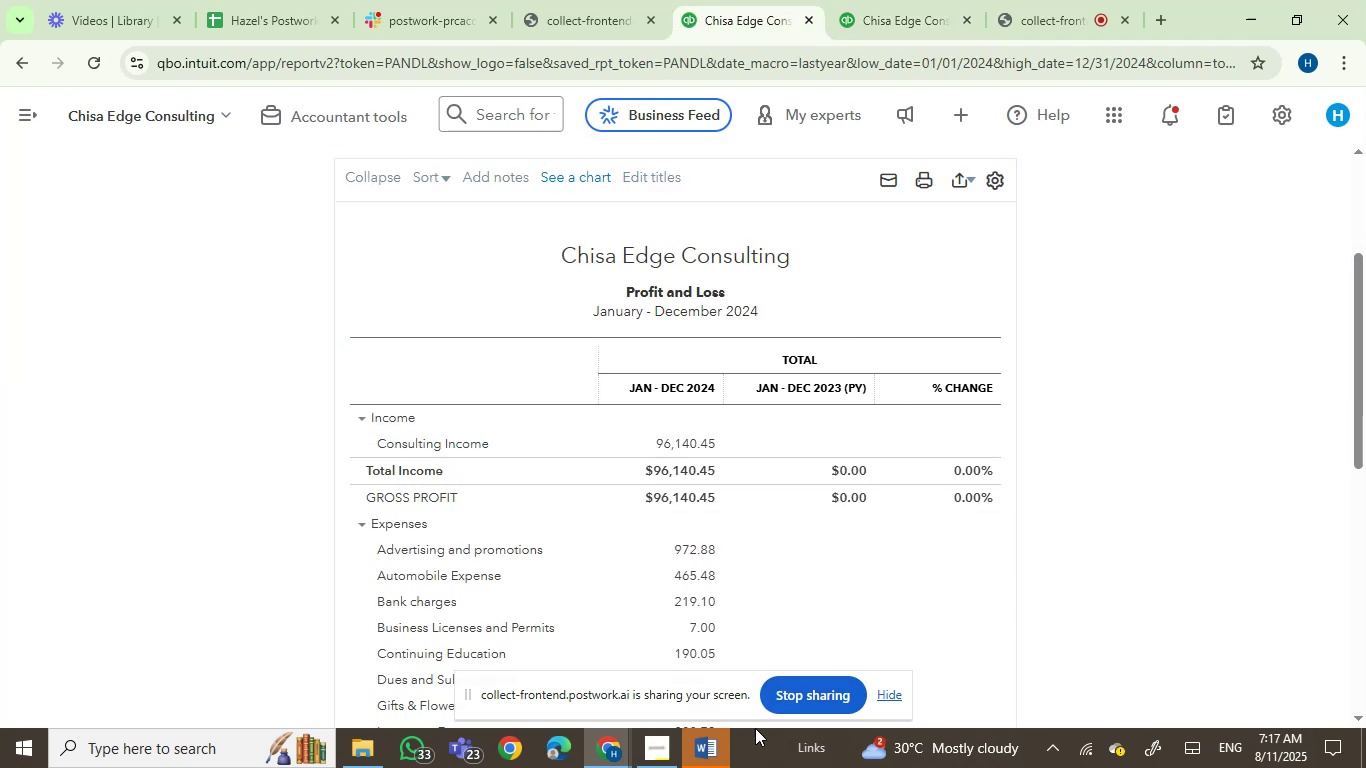 
left_click([725, 759])
 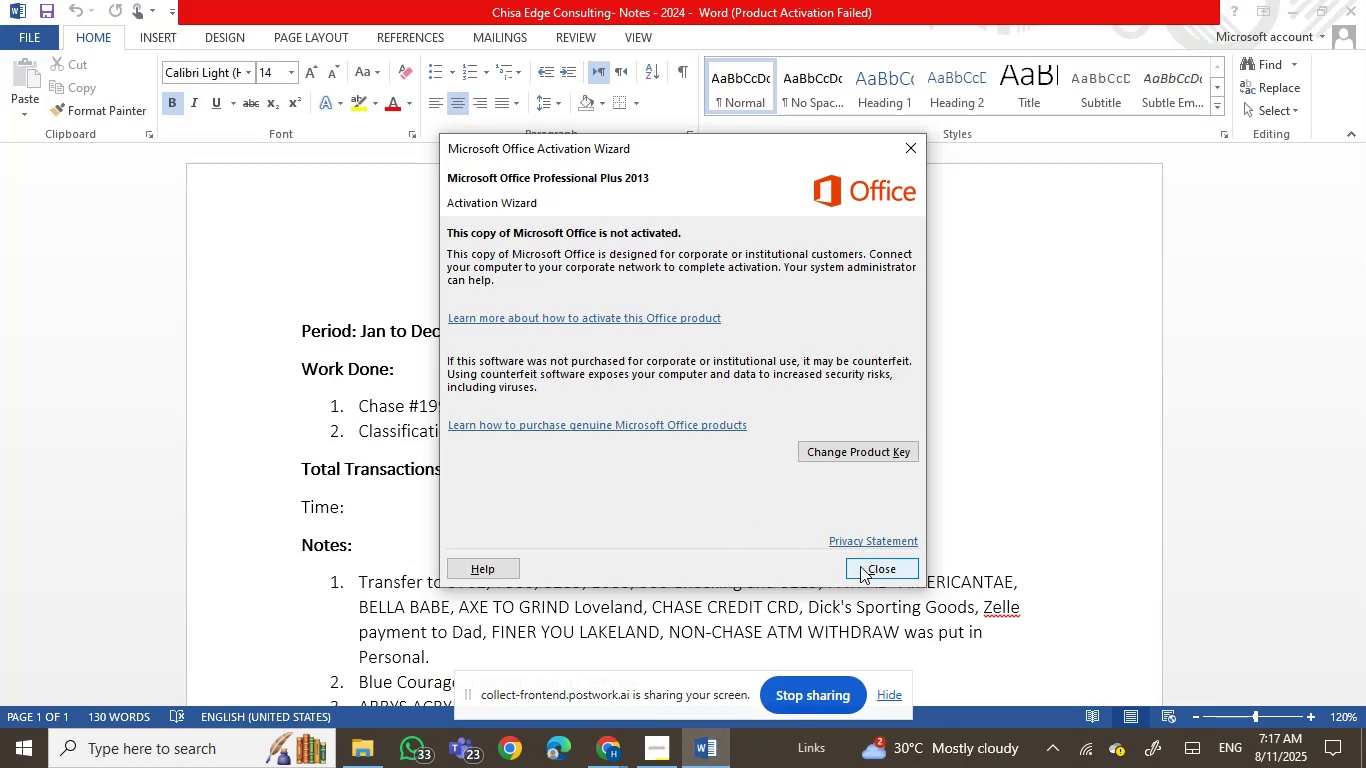 
left_click([873, 571])
 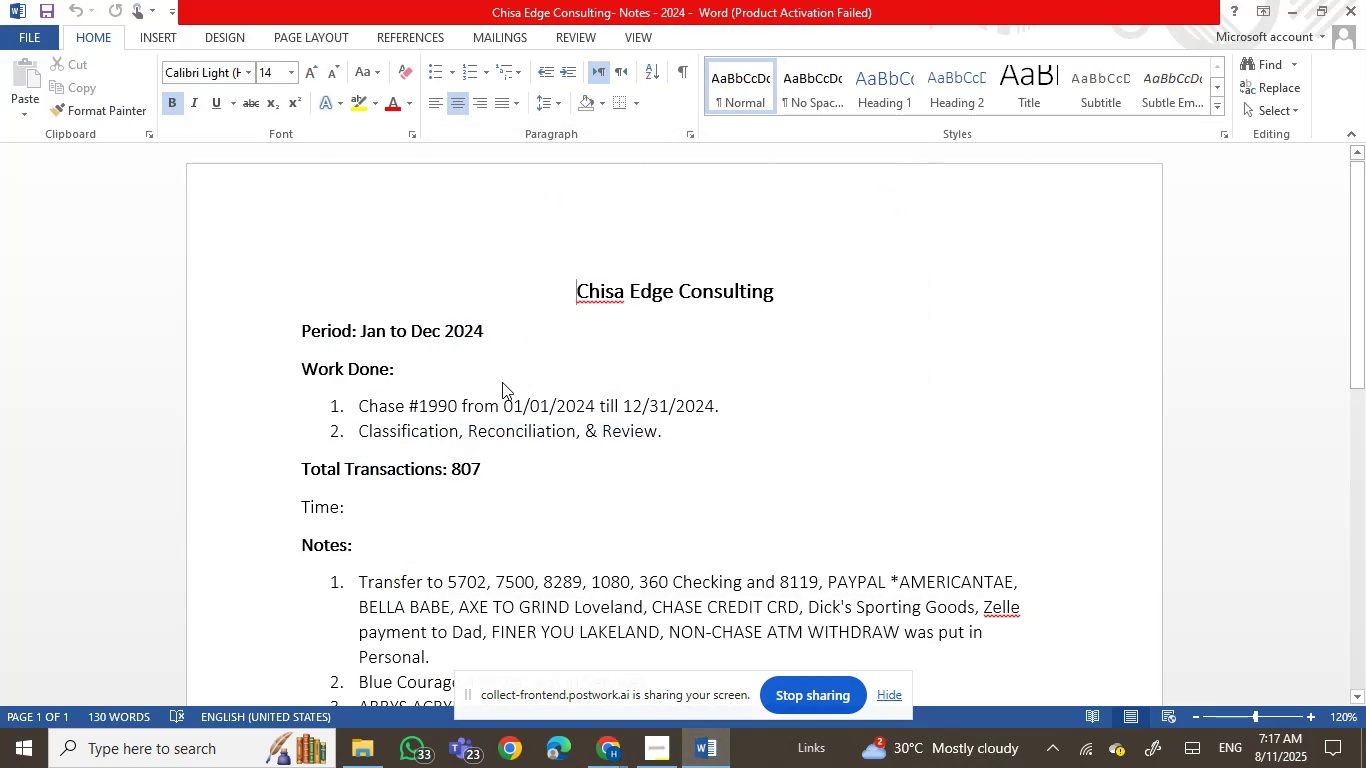 
left_click([465, 381])
 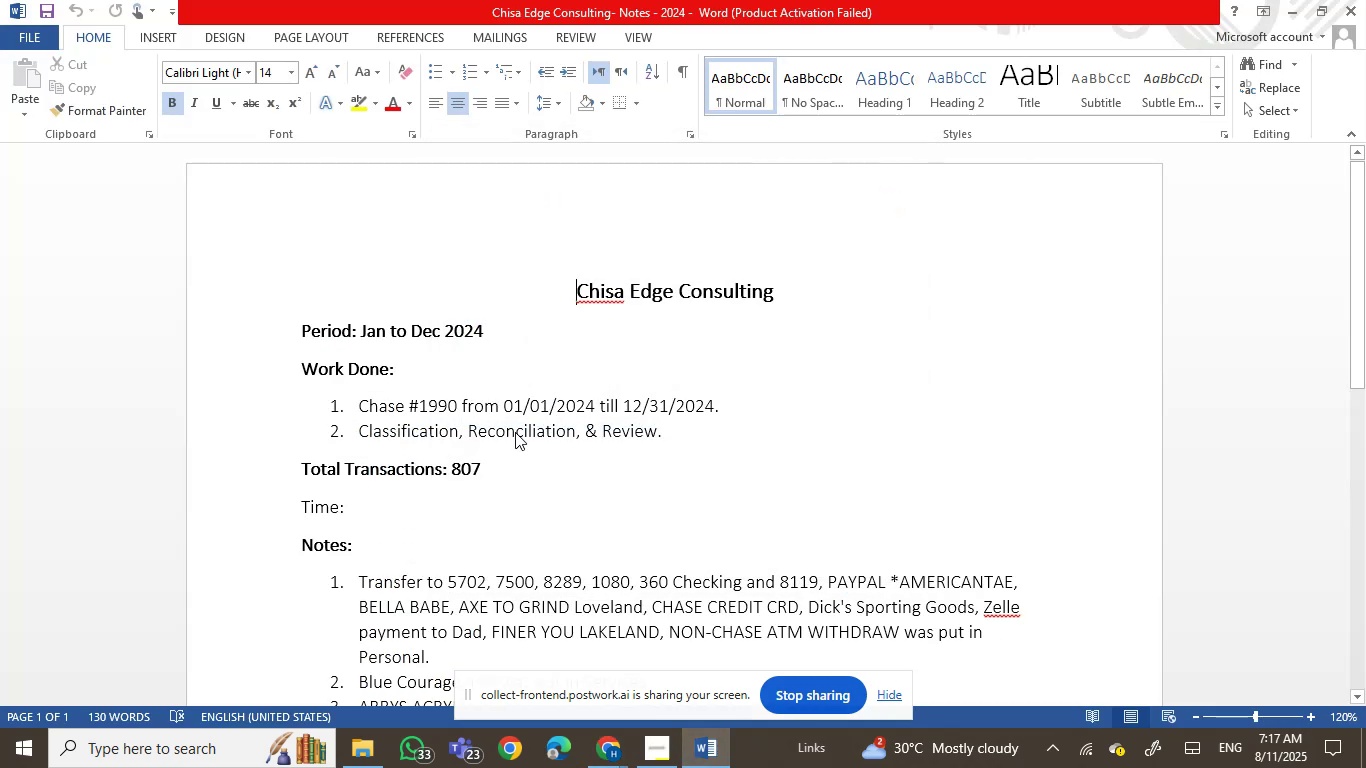 
scroll: coordinate [519, 432], scroll_direction: down, amount: 2.0
 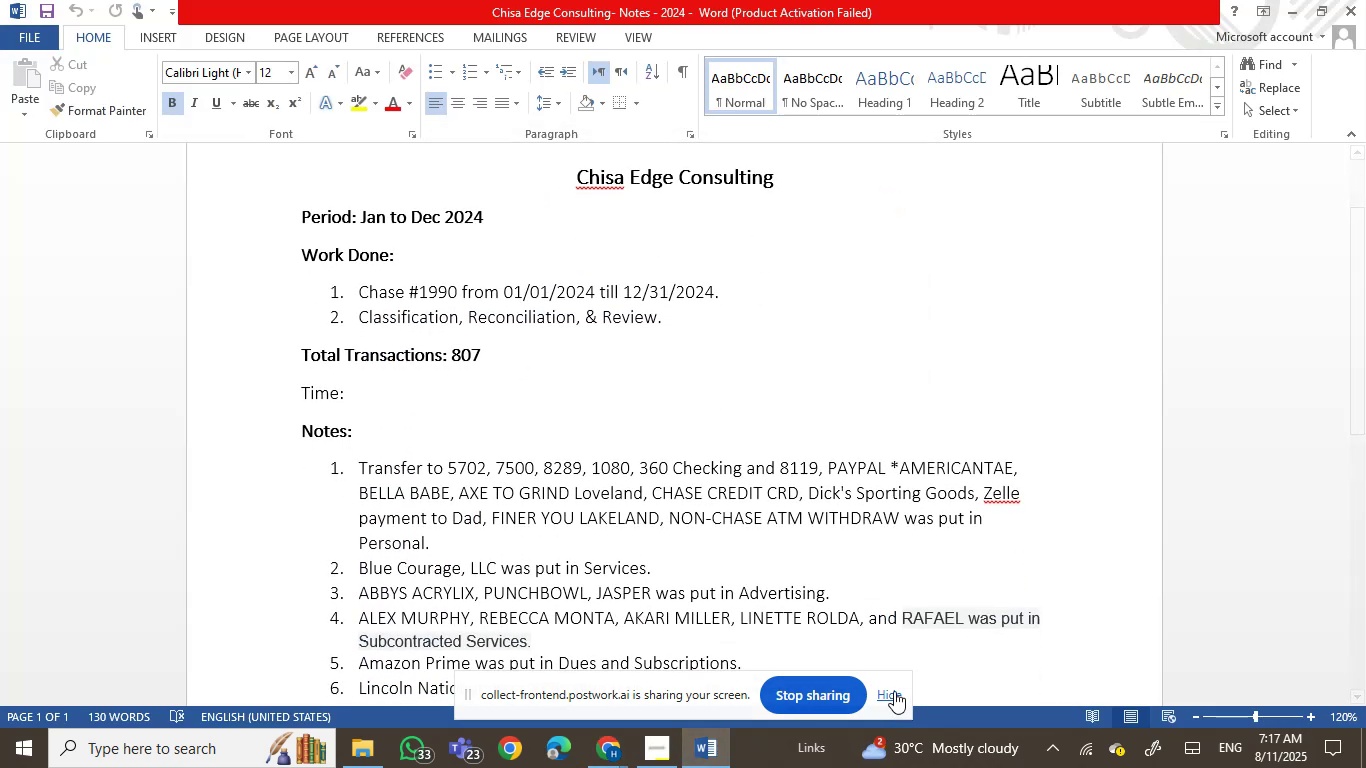 
left_click([894, 691])
 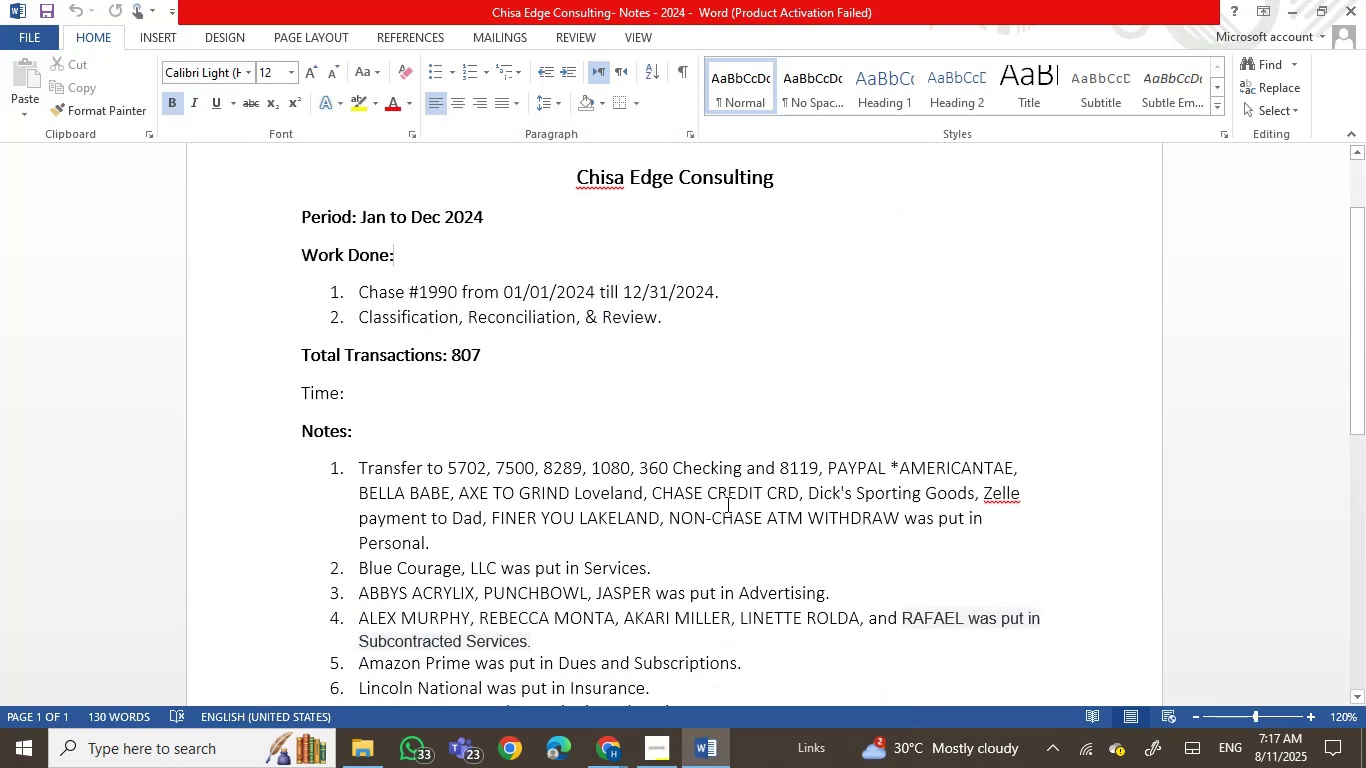 
left_click([726, 504])
 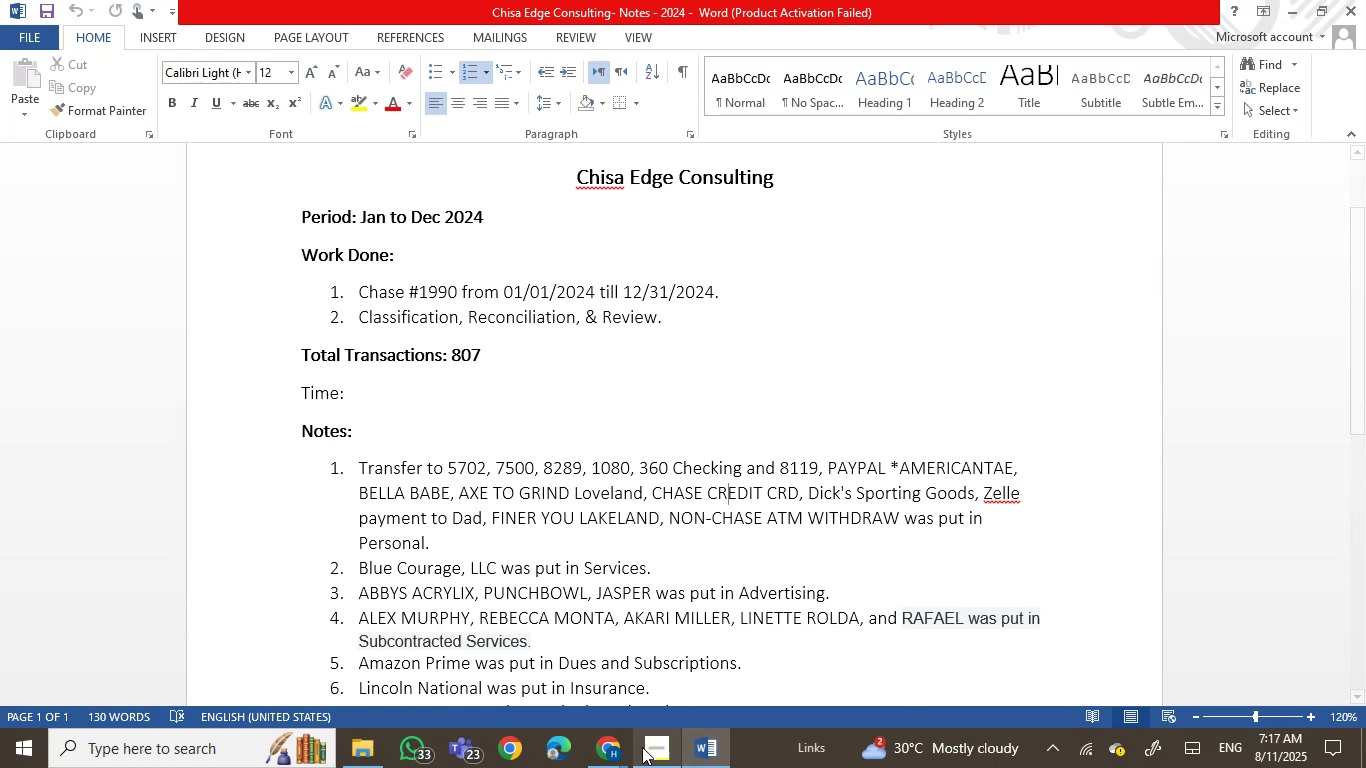 
left_click([603, 748])
 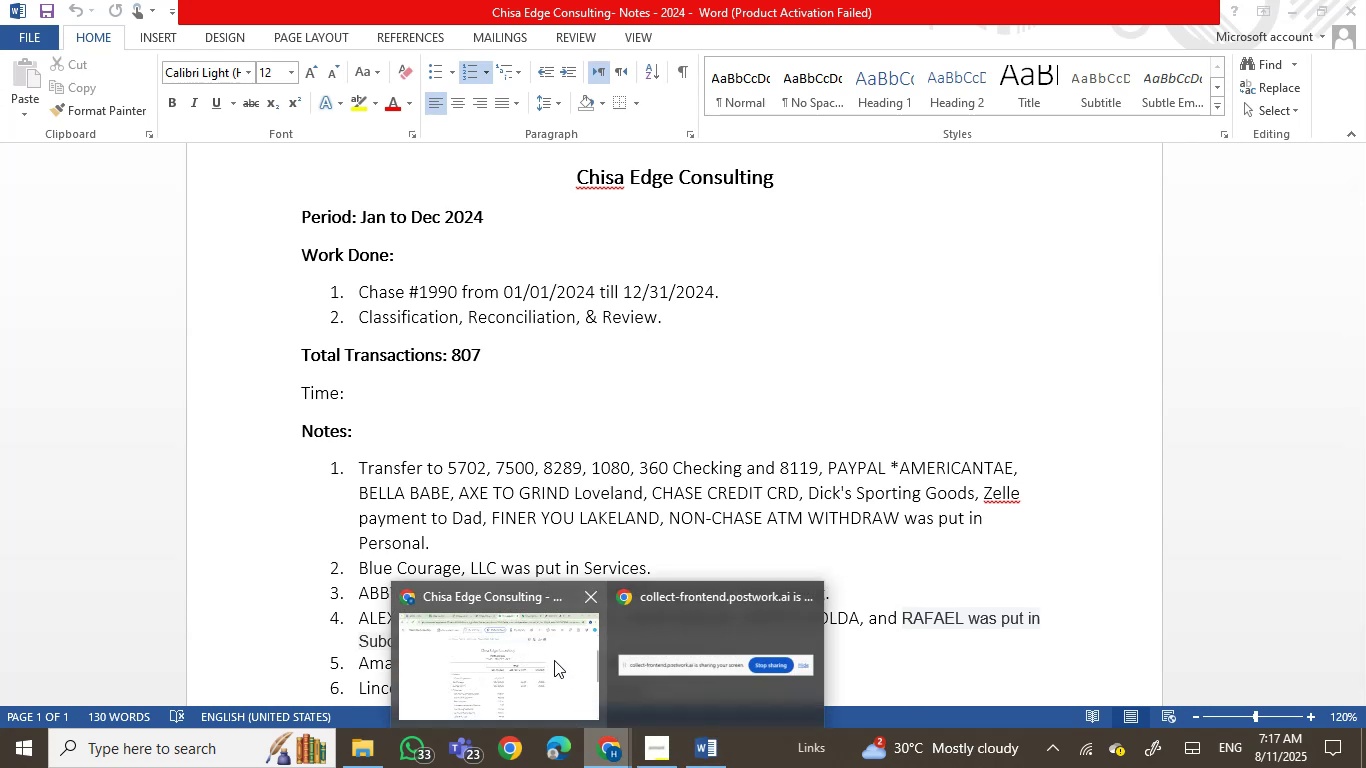 
left_click([553, 660])
 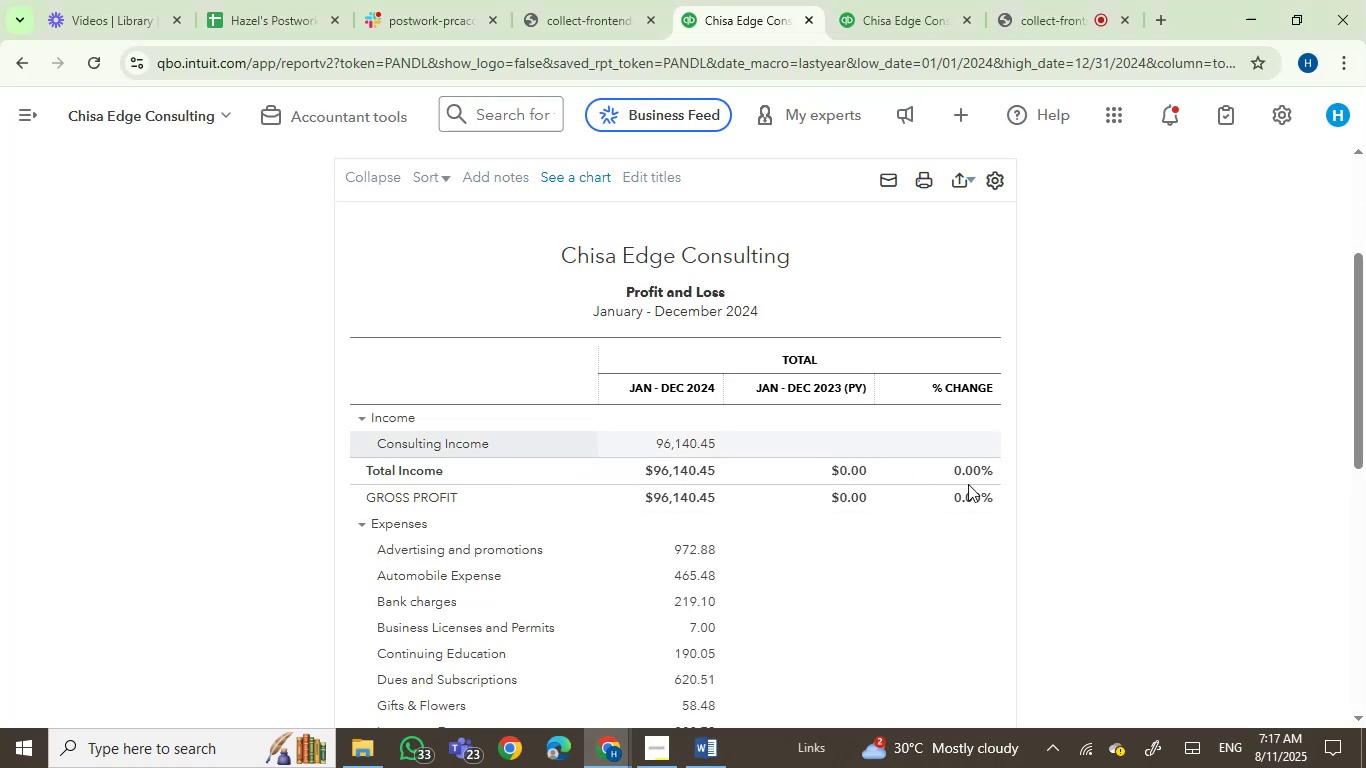 
scroll: coordinate [663, 488], scroll_direction: down, amount: 5.0
 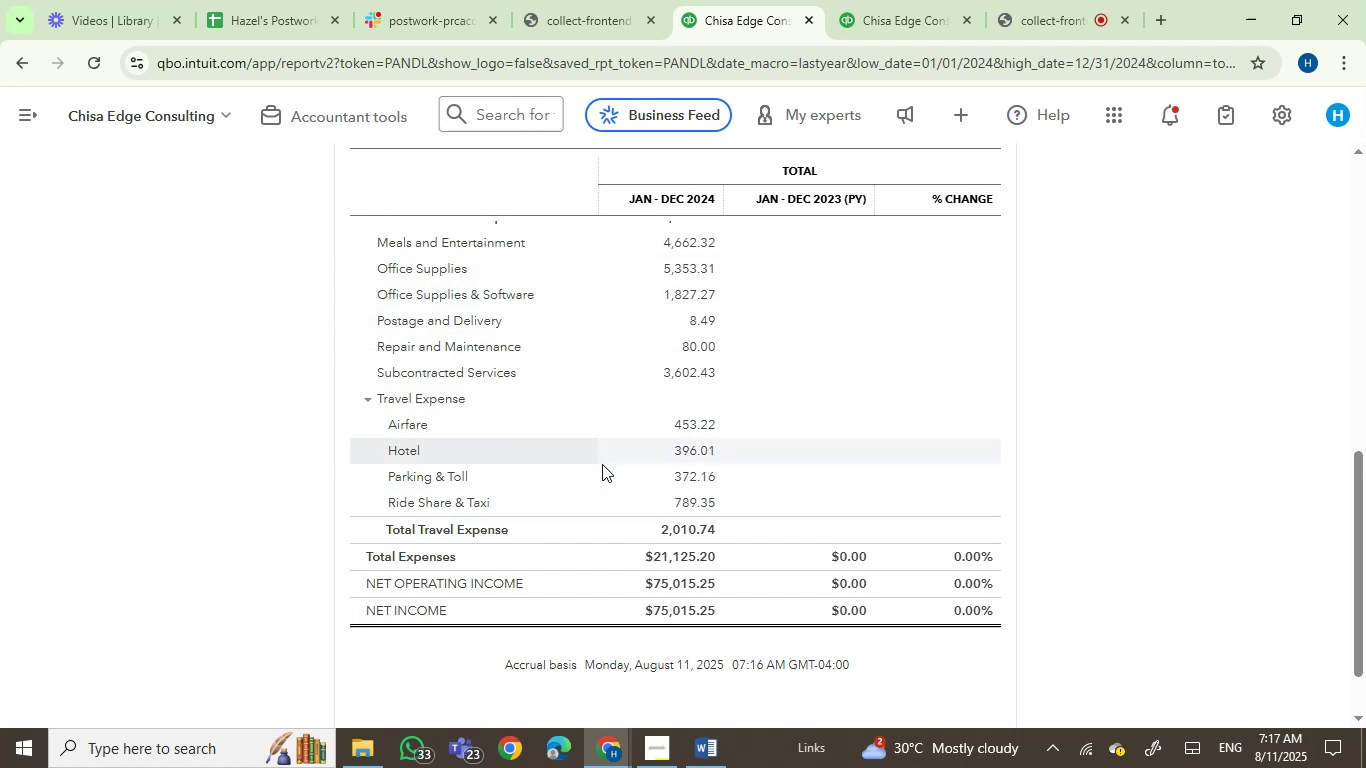 
wait(5.62)
 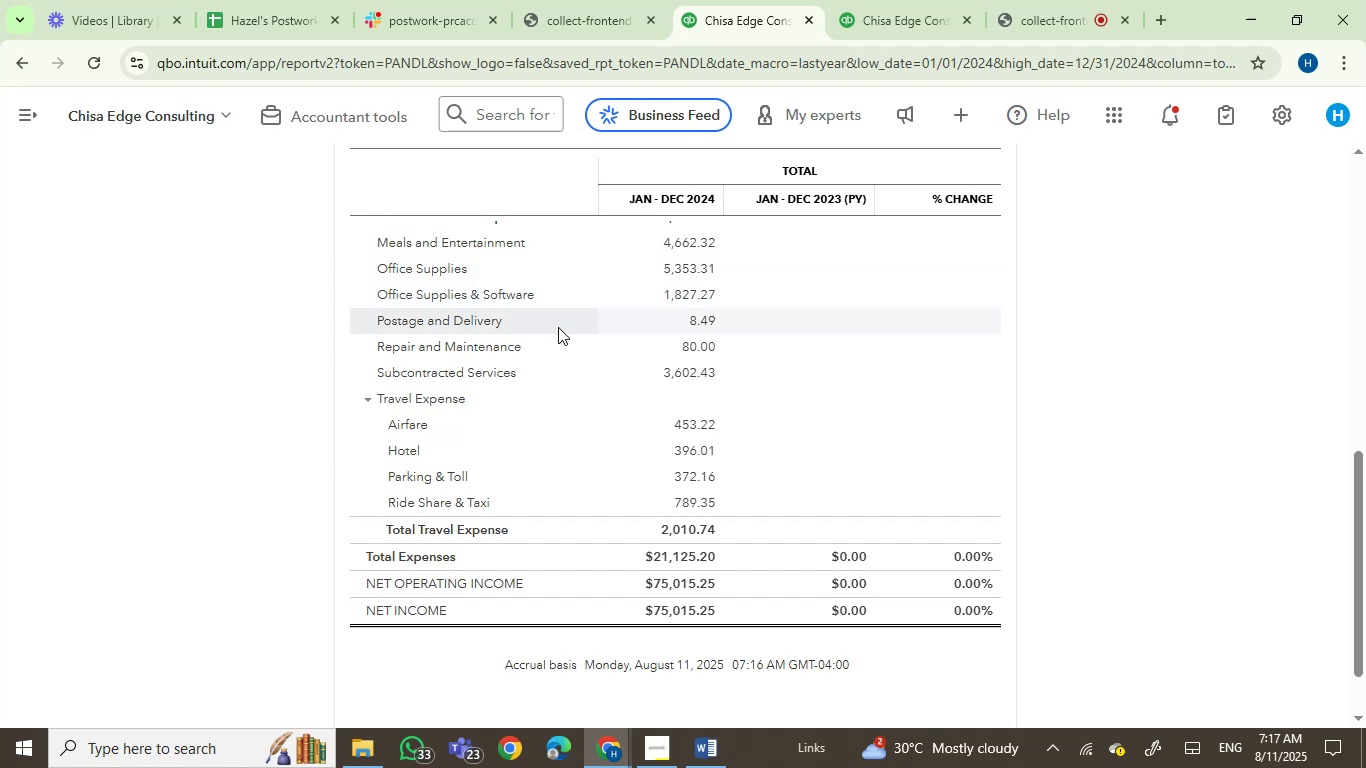 
left_click([685, 617])
 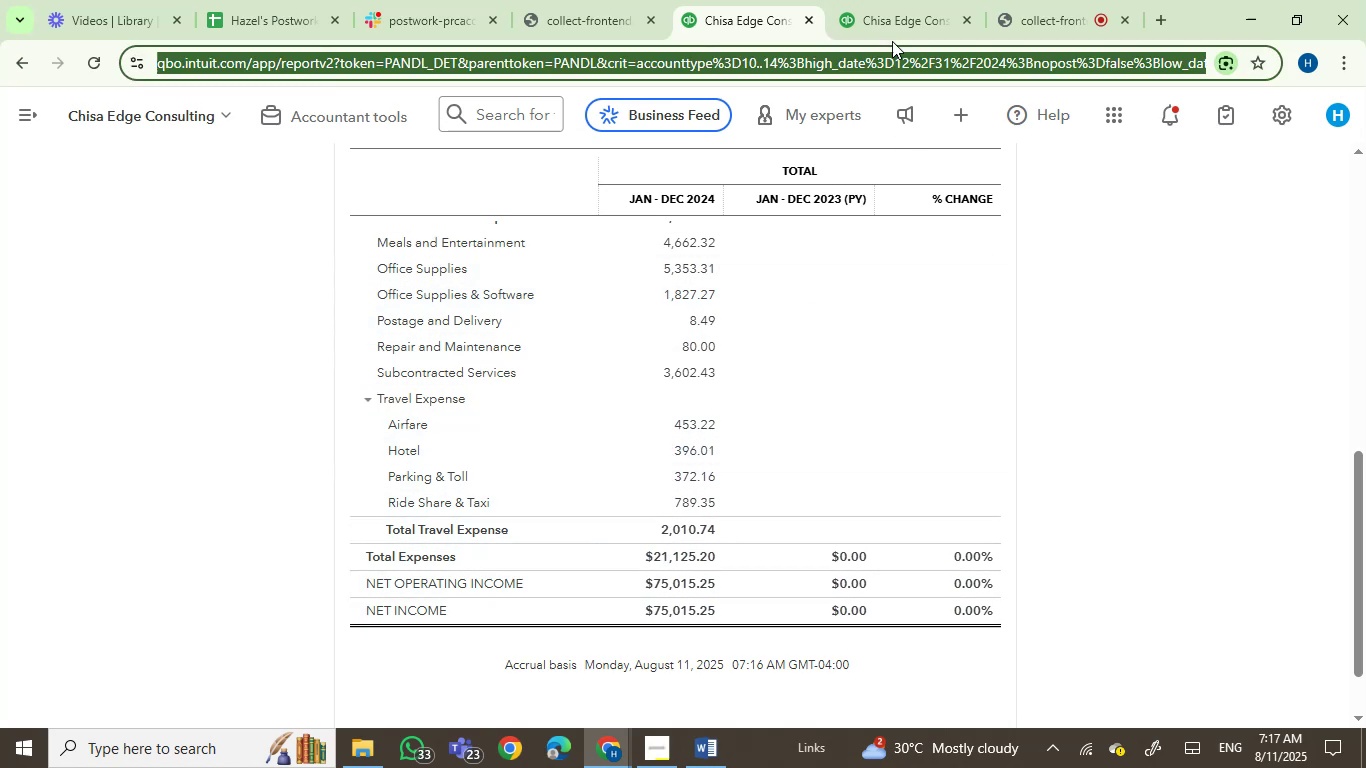 
double_click([889, 22])
 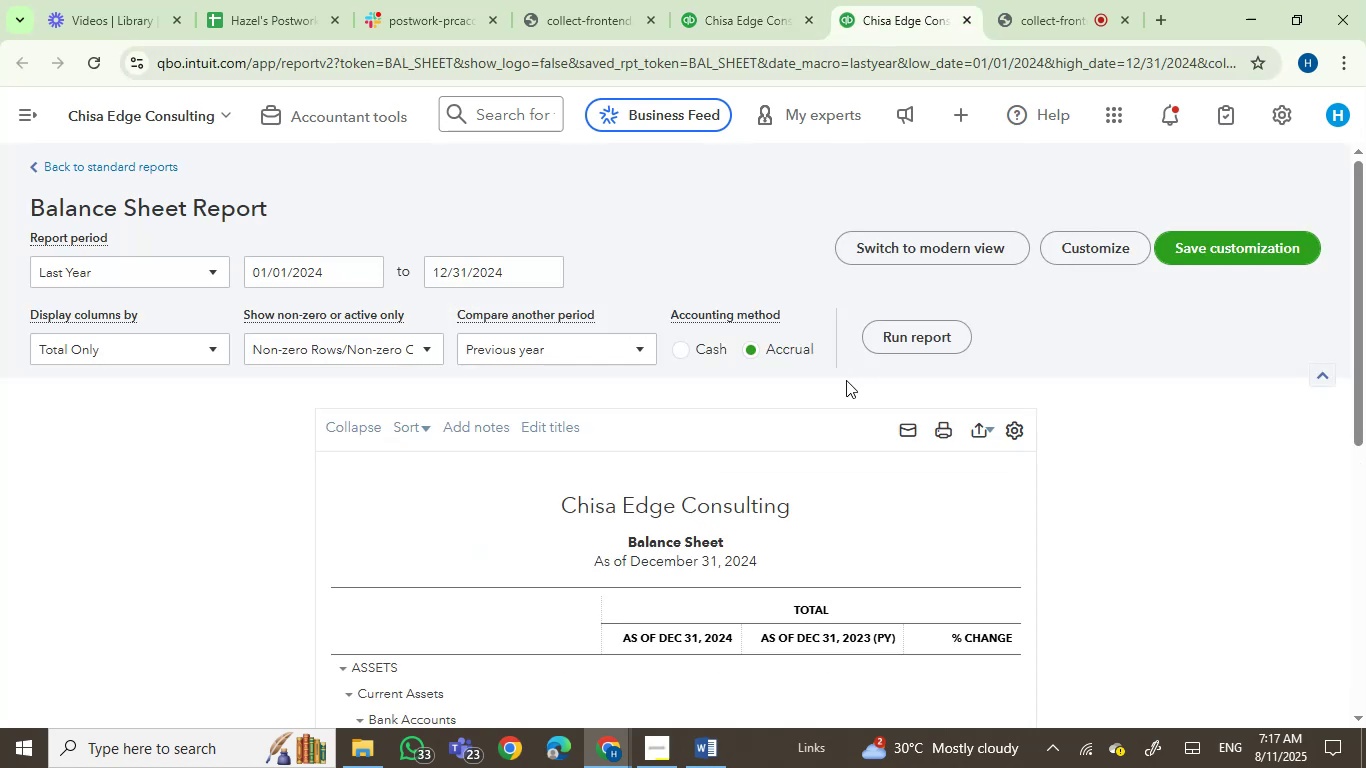 
scroll: coordinate [999, 417], scroll_direction: down, amount: 5.0
 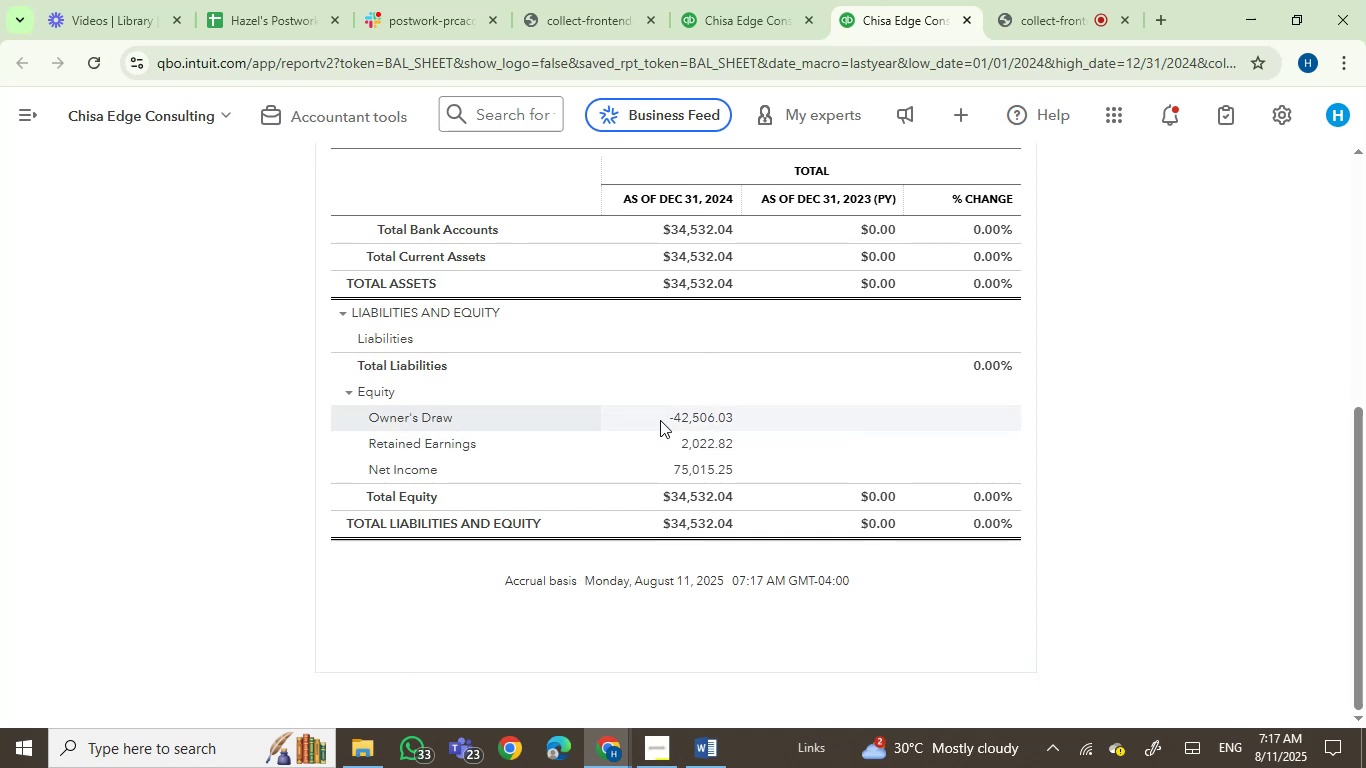 
left_click([704, 411])
 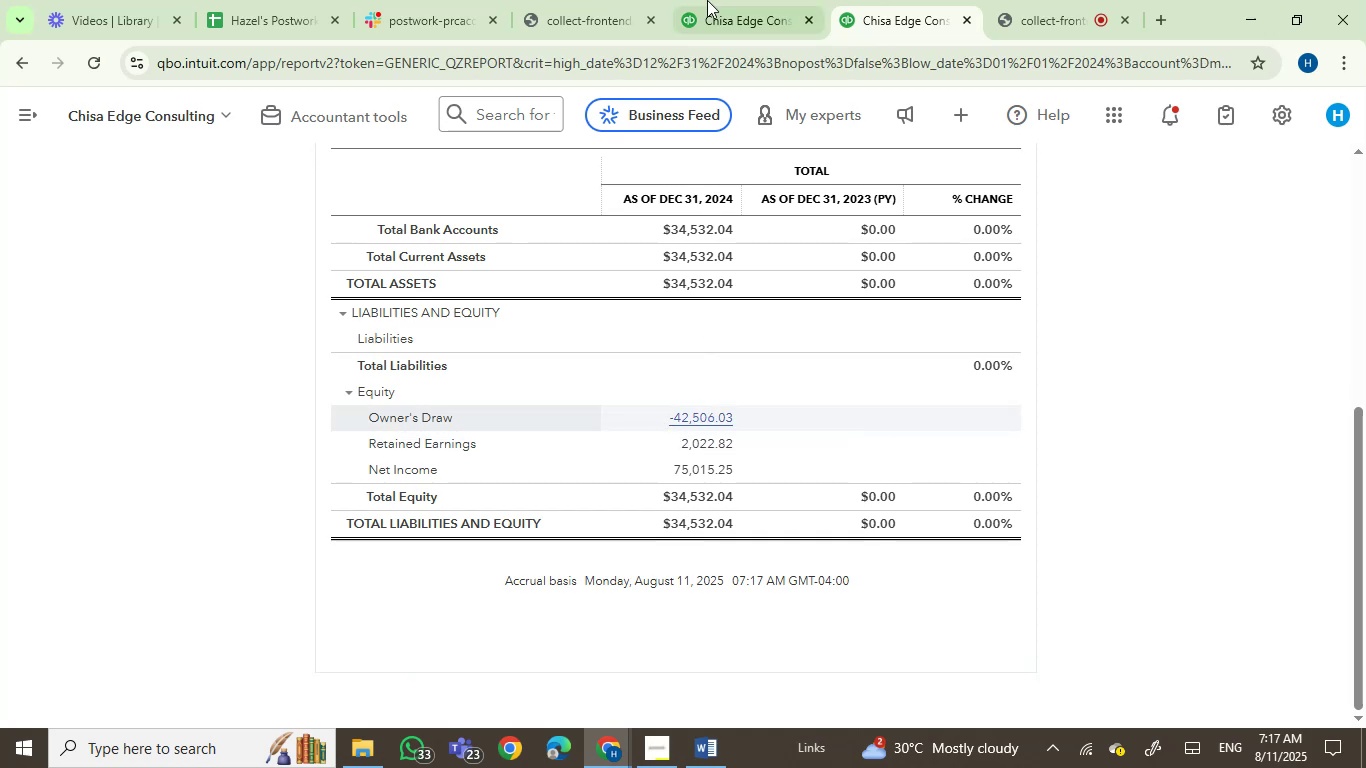 
left_click([703, 0])
 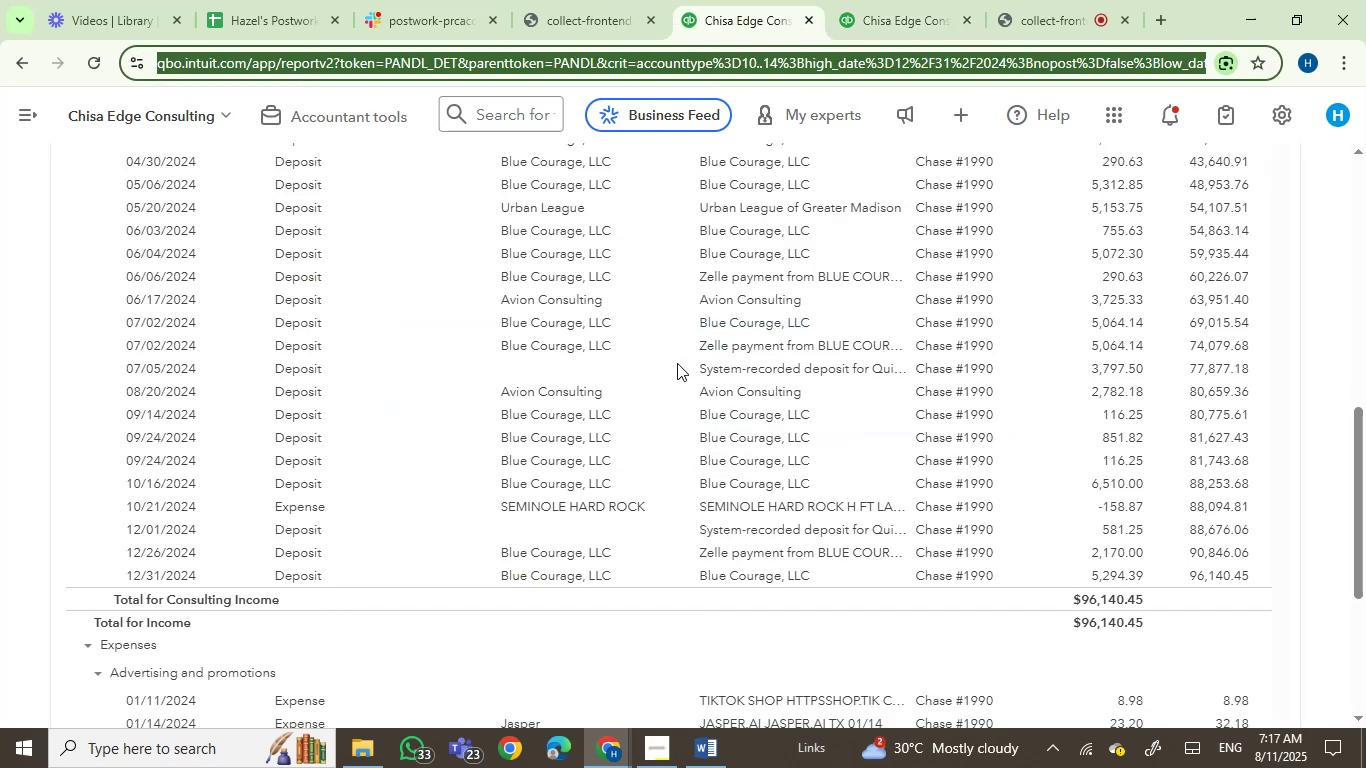 
scroll: coordinate [784, 432], scroll_direction: up, amount: 3.0
 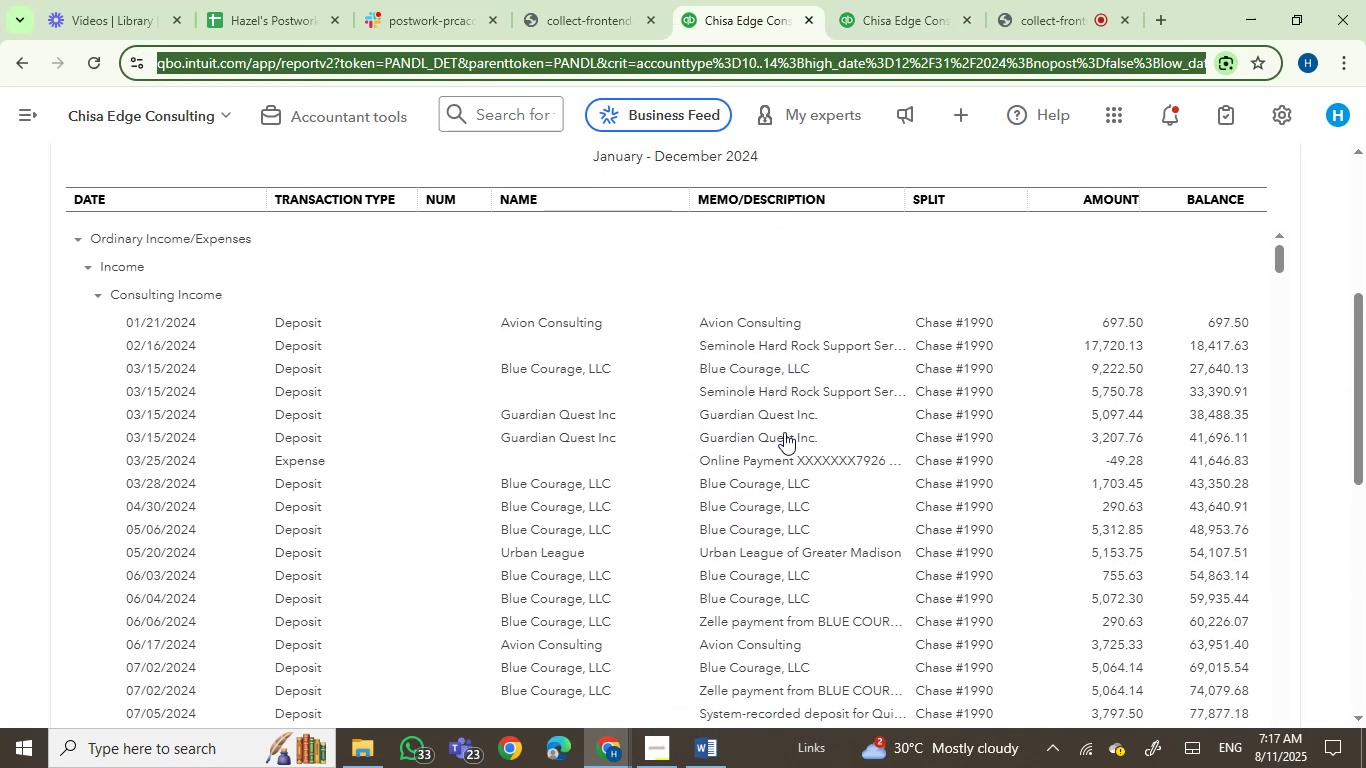 
scroll: coordinate [784, 432], scroll_direction: none, amount: 0.0
 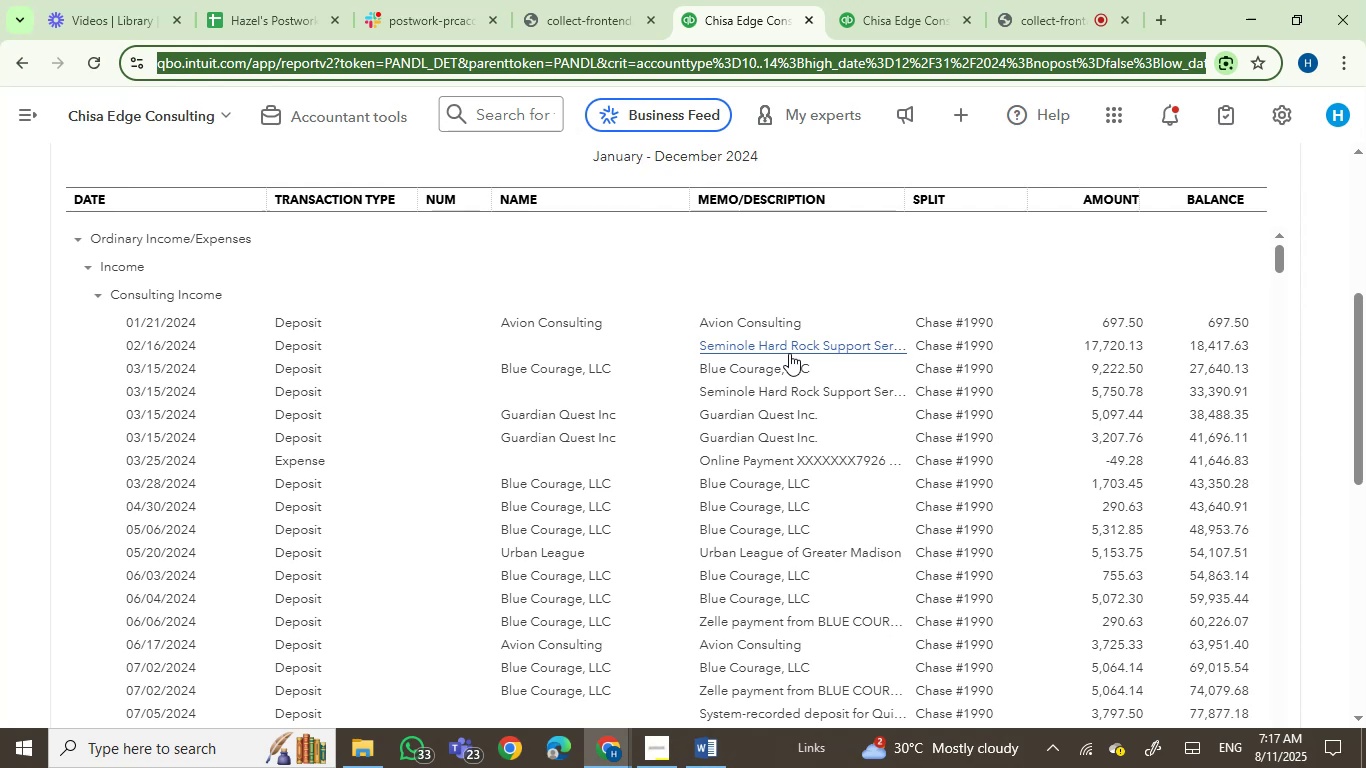 
scroll: coordinate [757, 385], scroll_direction: down, amount: 3.0
 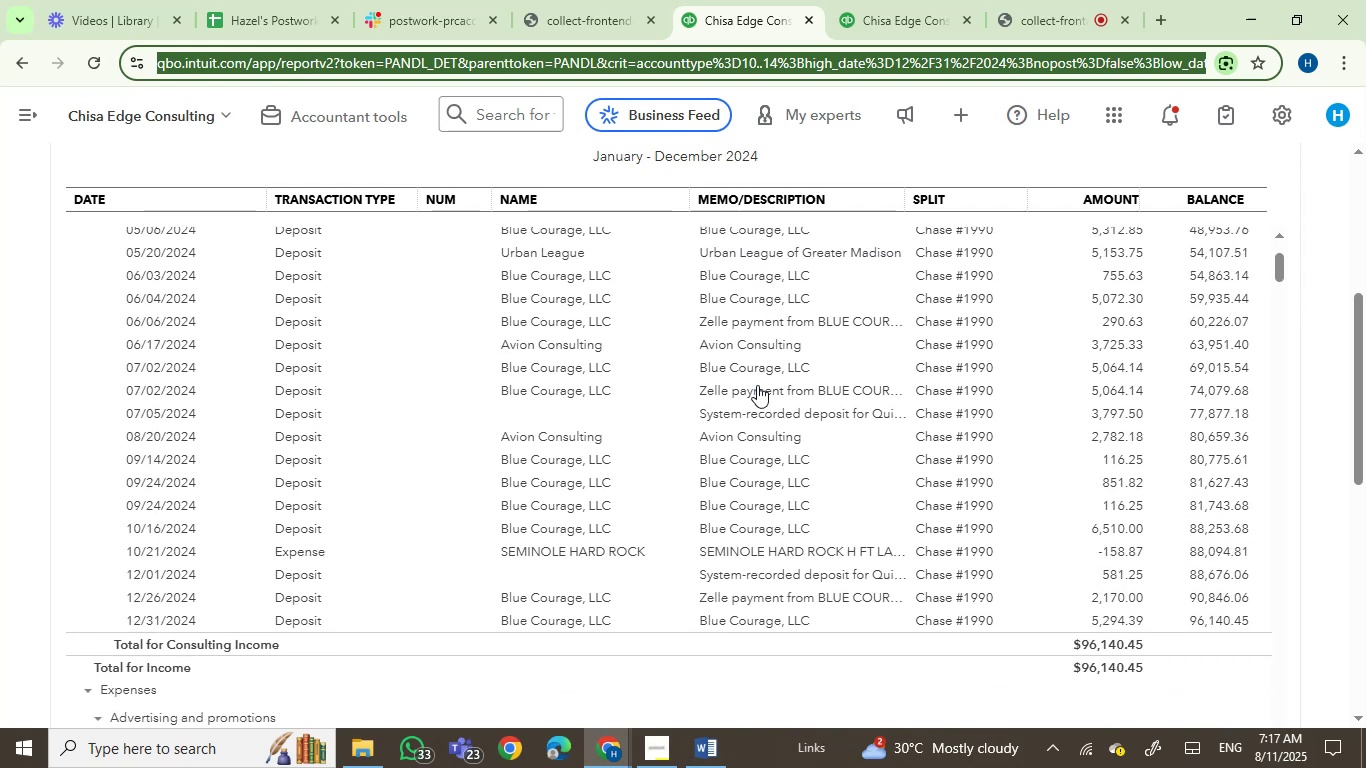 
scroll: coordinate [757, 385], scroll_direction: up, amount: 2.0
 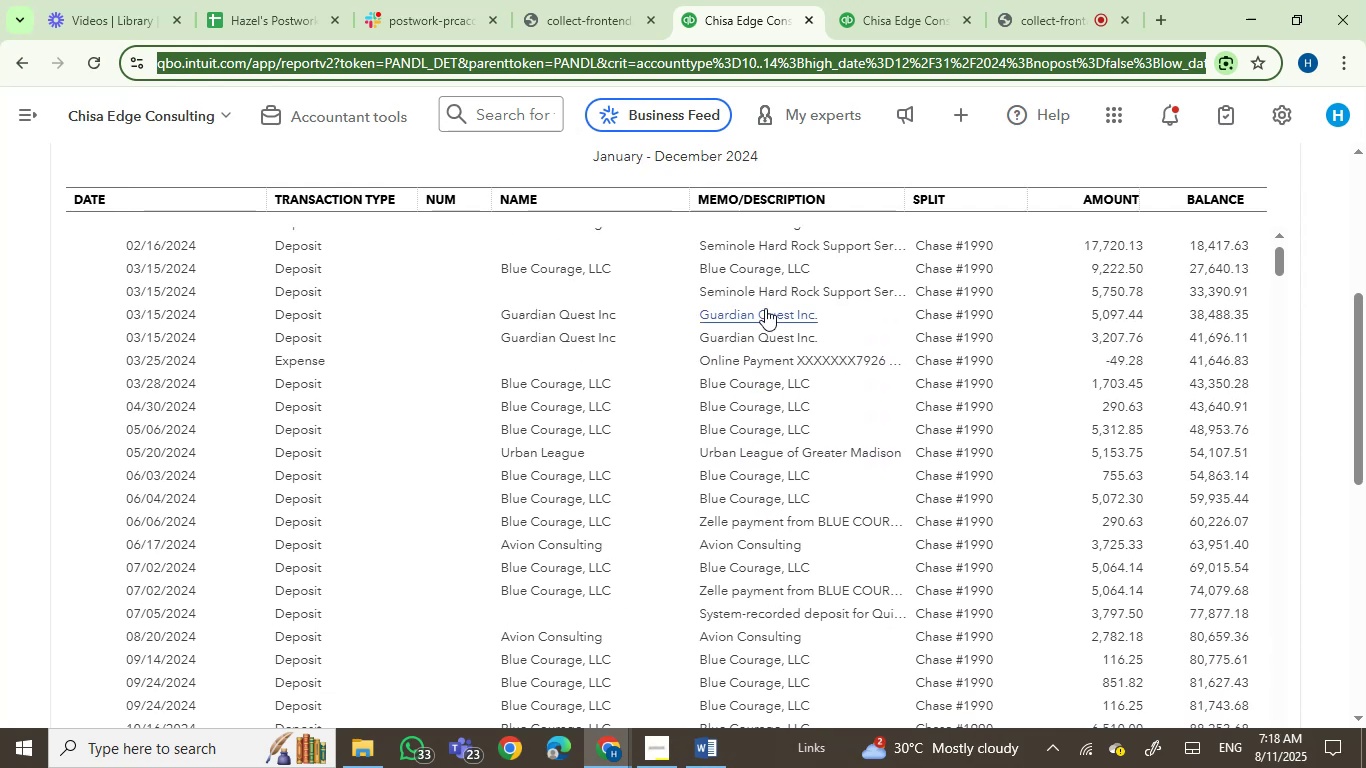 
left_click([774, 291])
 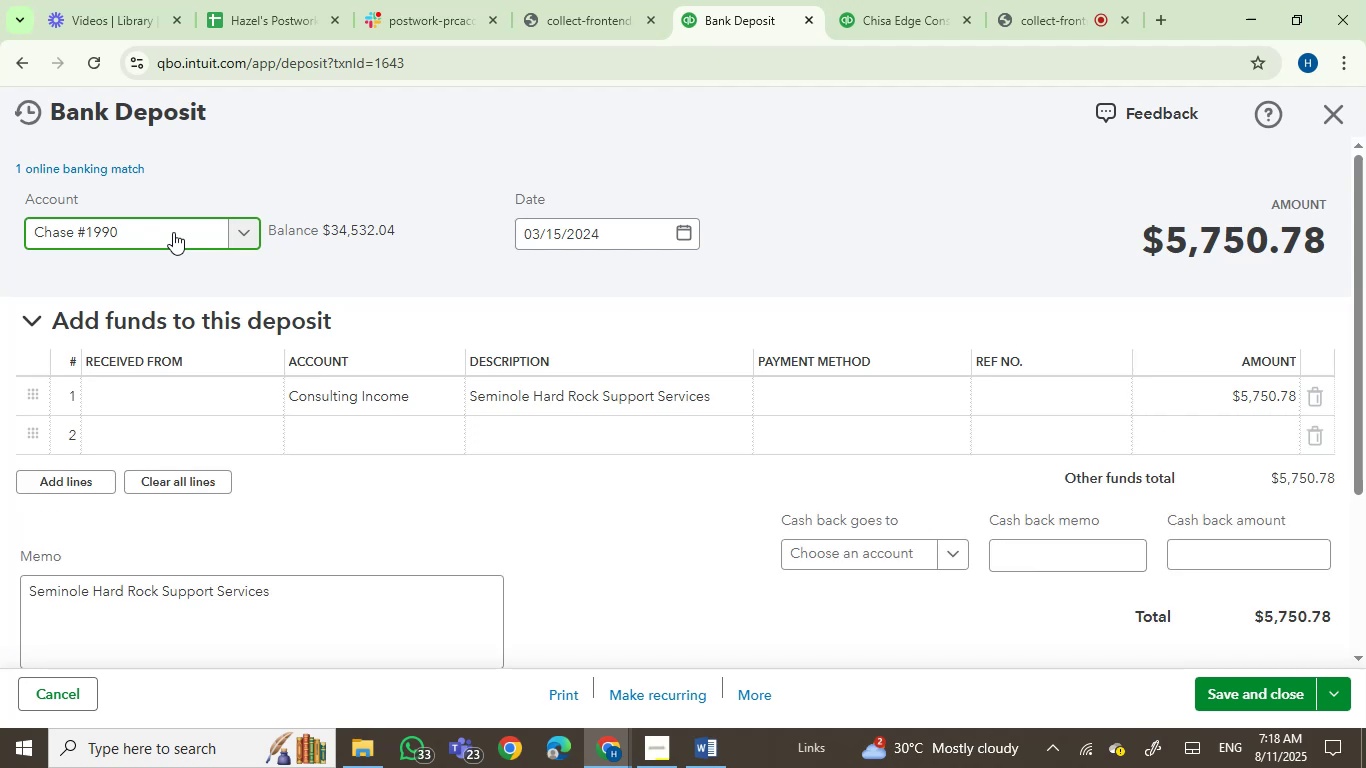 
wait(7.61)
 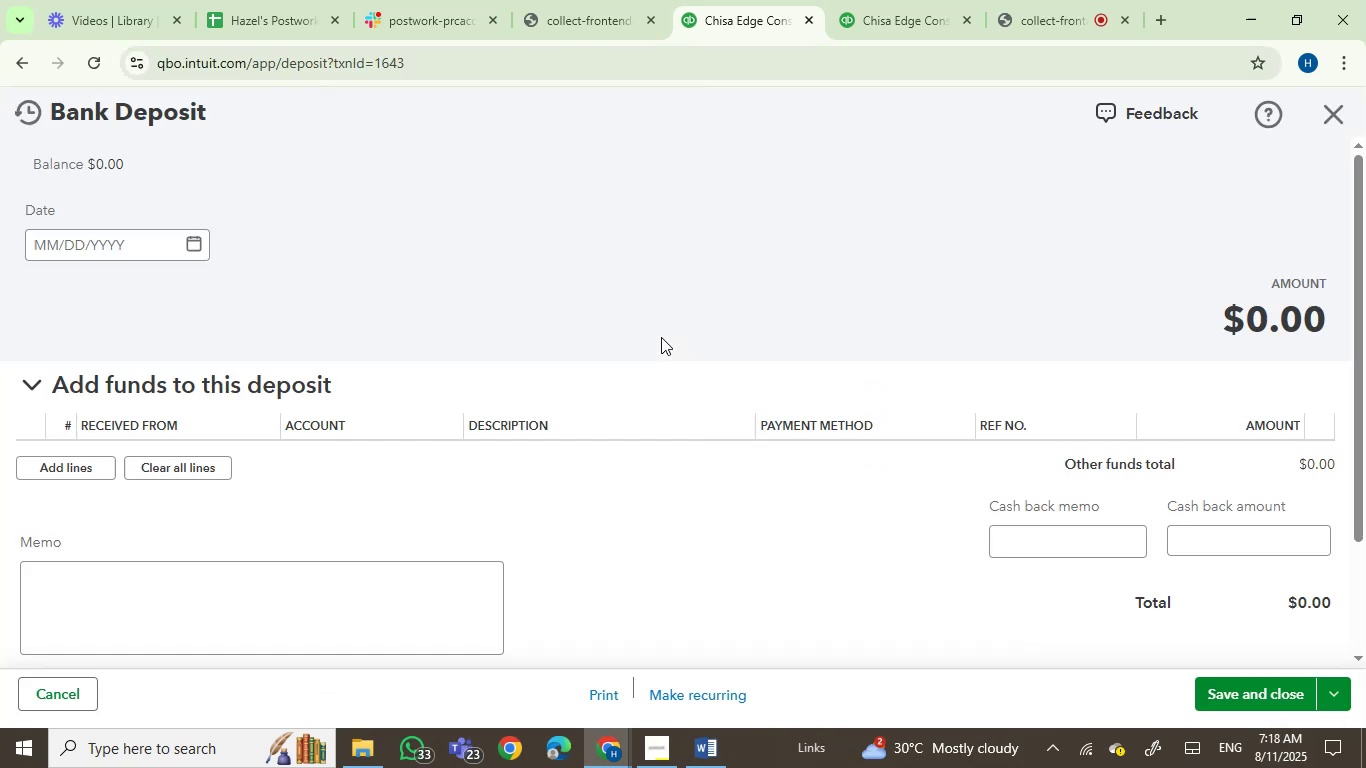 
scroll: coordinate [480, 470], scroll_direction: down, amount: 1.0
 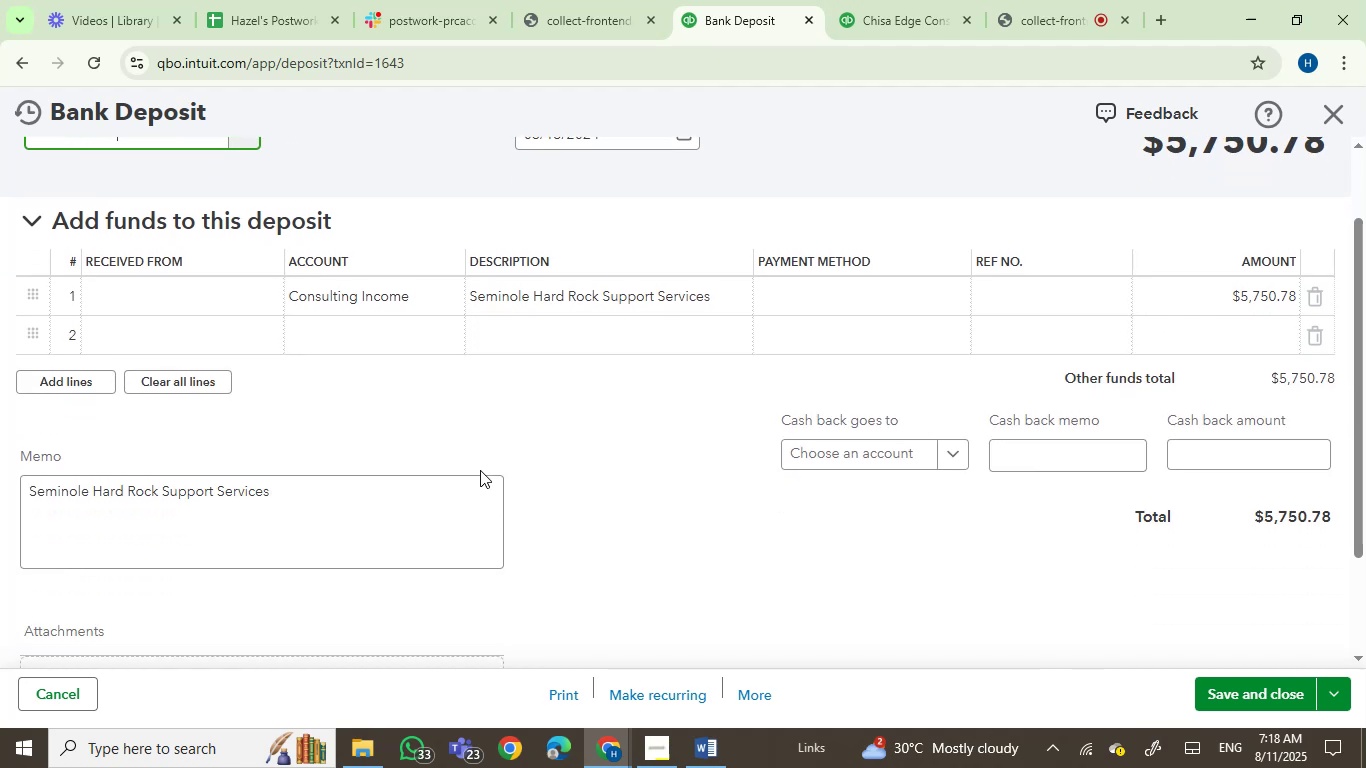 
scroll: coordinate [480, 470], scroll_direction: up, amount: 1.0
 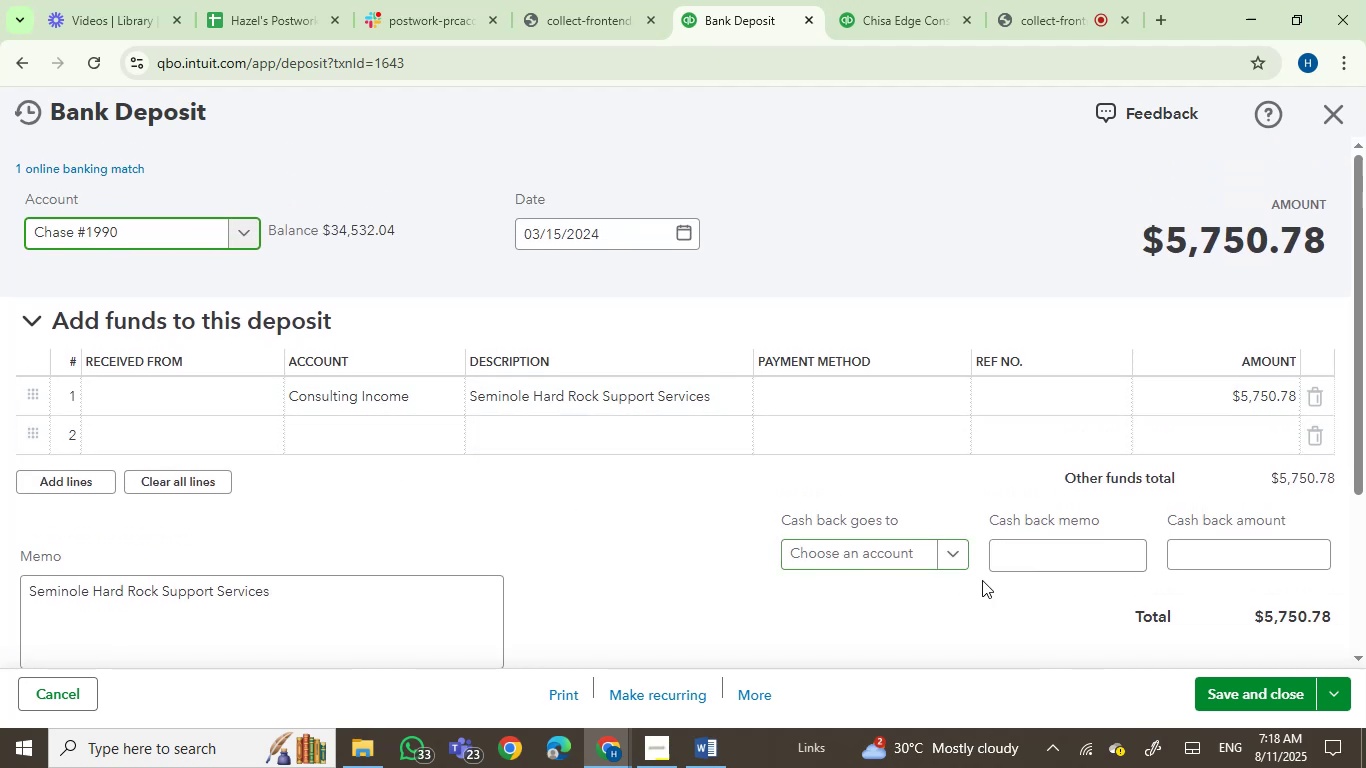 
scroll: coordinate [982, 580], scroll_direction: down, amount: 1.0
 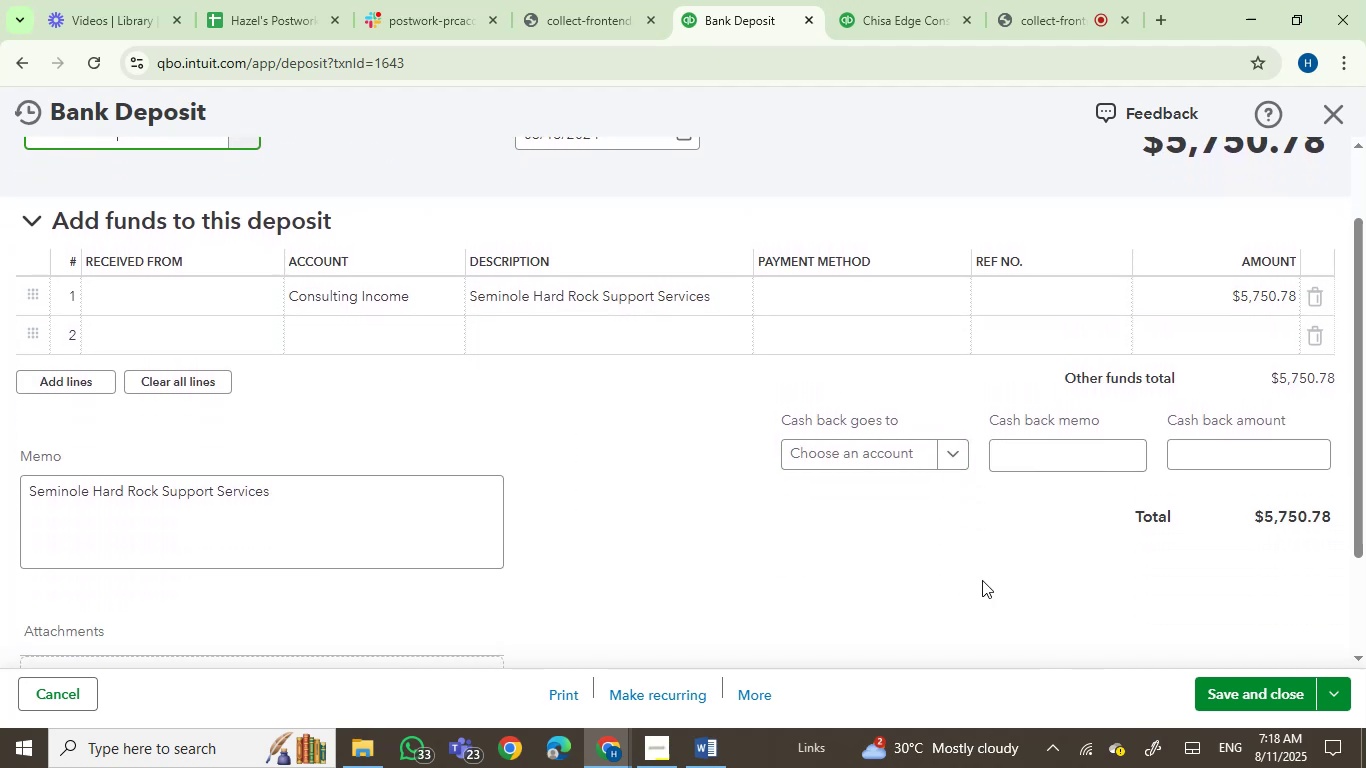 
scroll: coordinate [982, 580], scroll_direction: up, amount: 3.0
 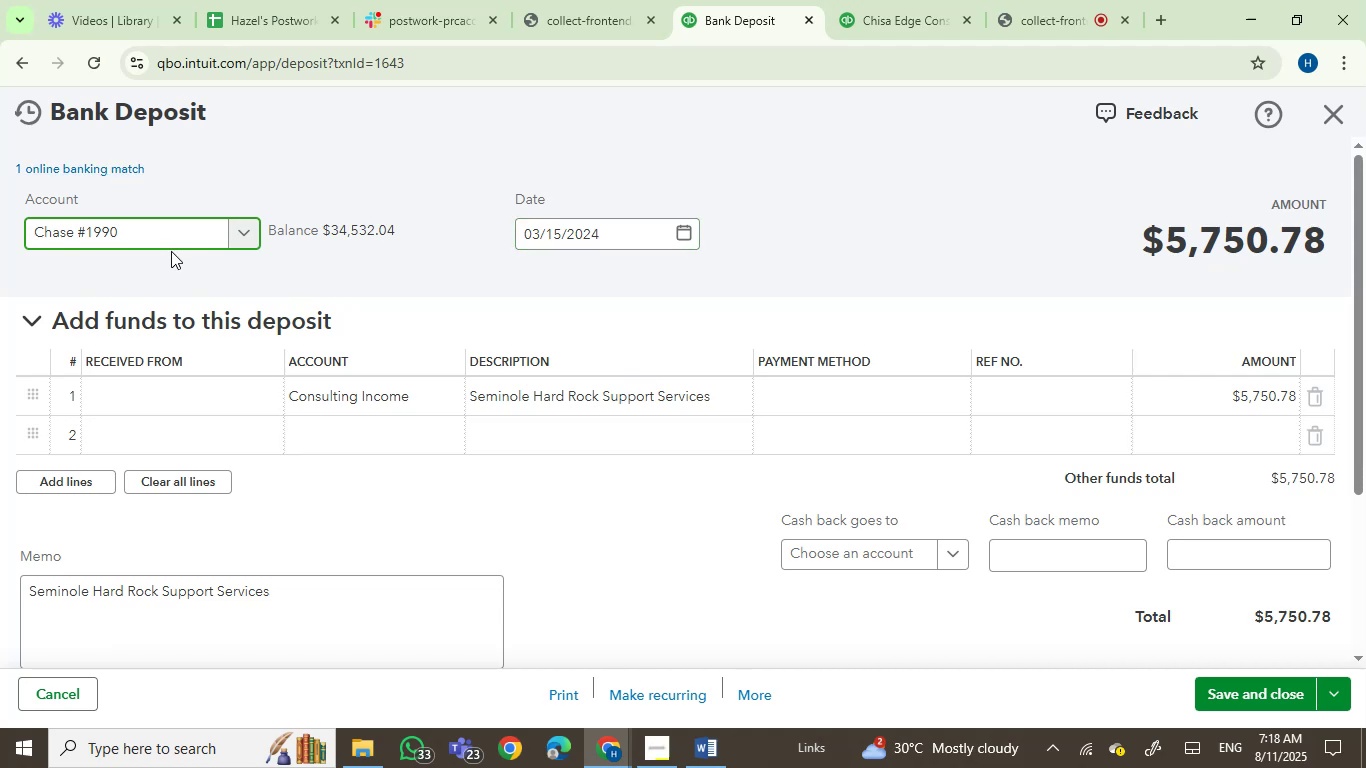 
scroll: coordinate [369, 372], scroll_direction: down, amount: 1.0
 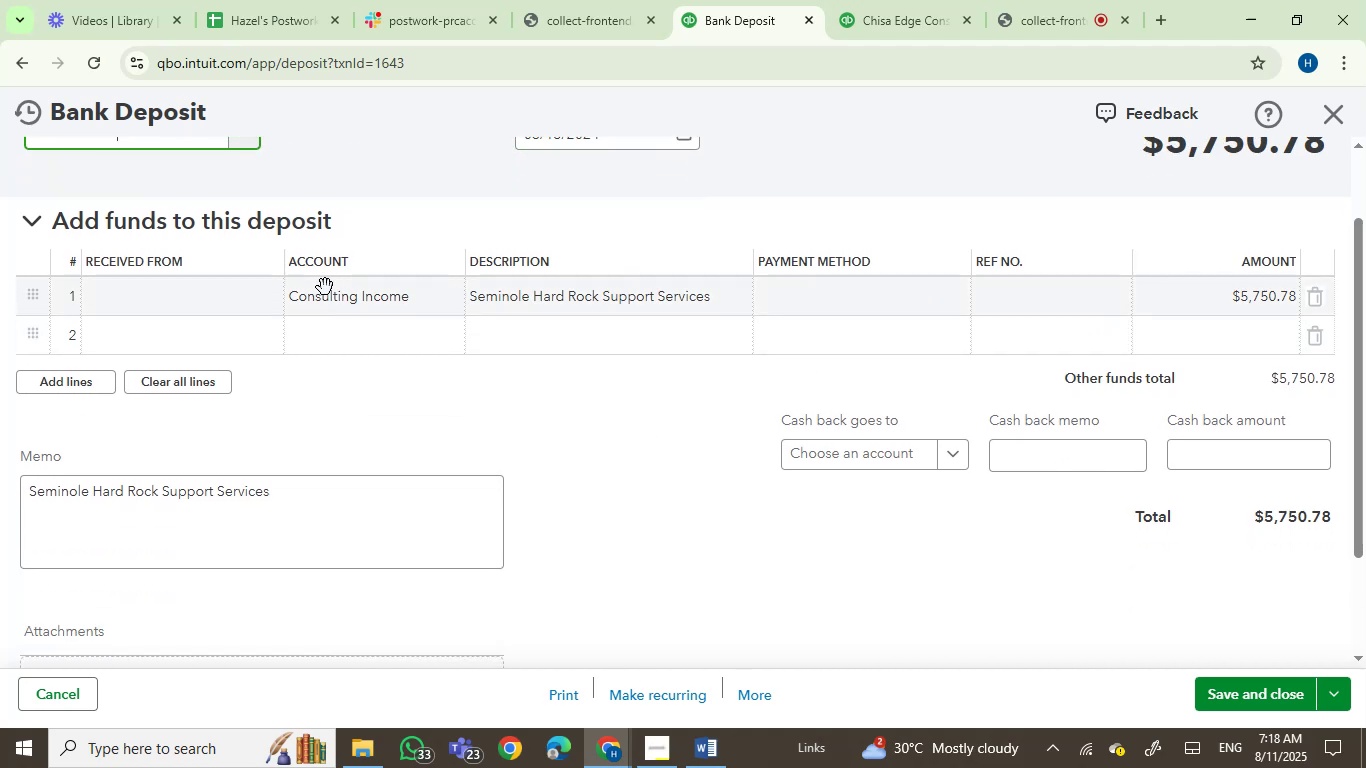 
left_click([199, 306])
 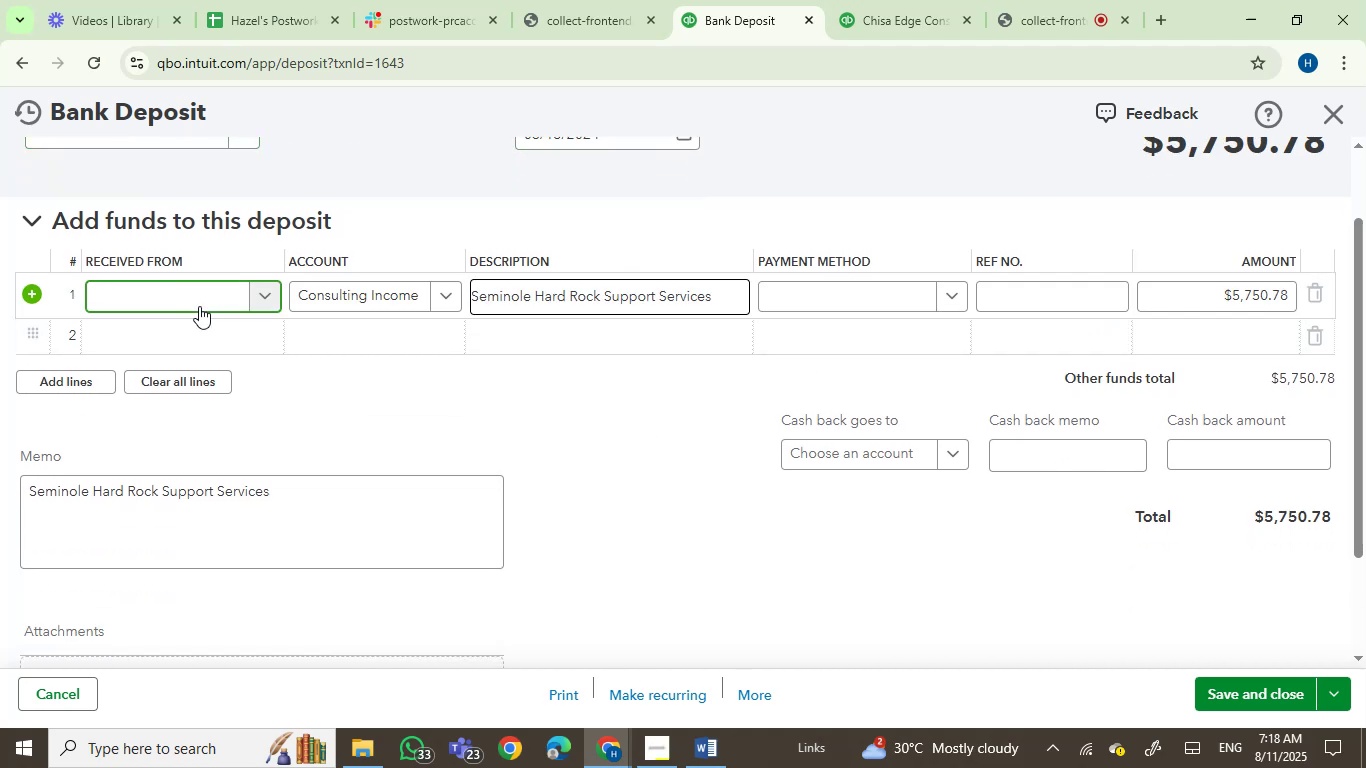 
type(sem)
 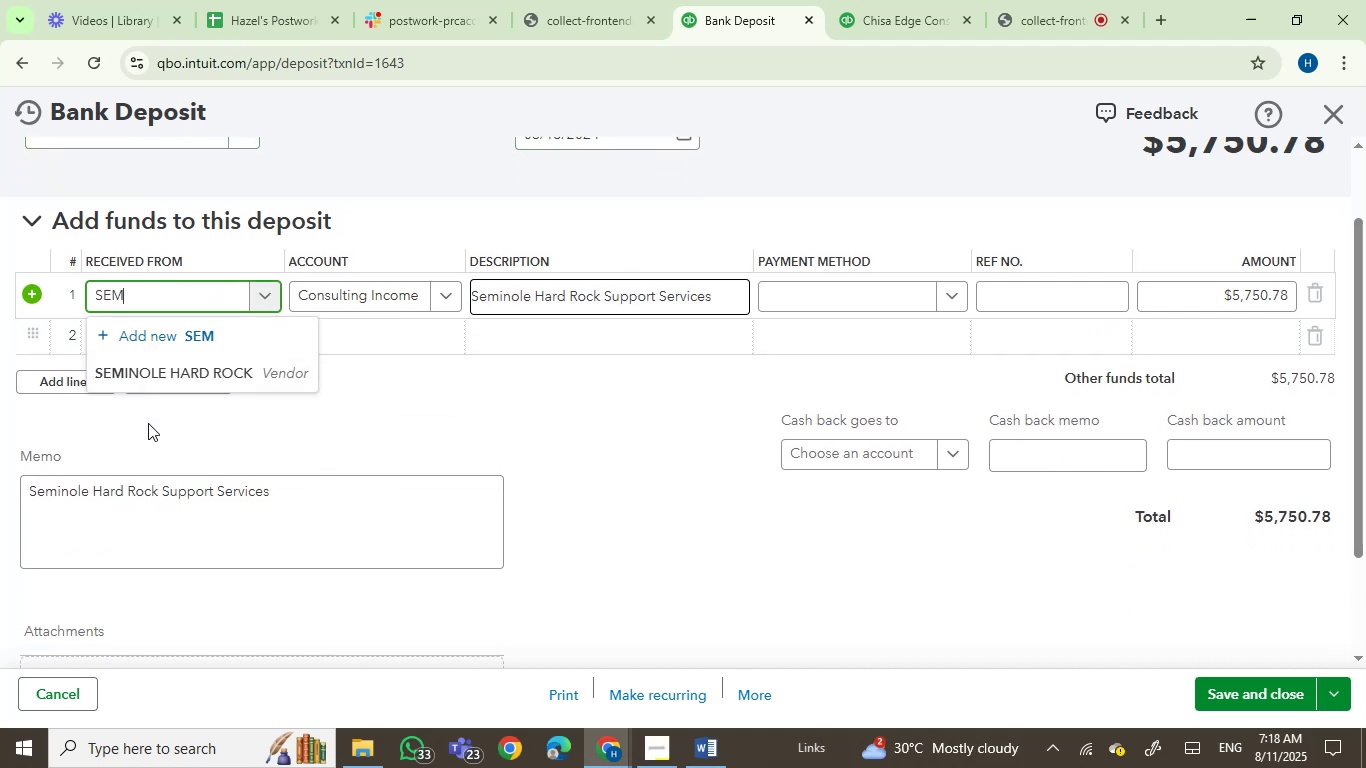 
left_click([185, 371])
 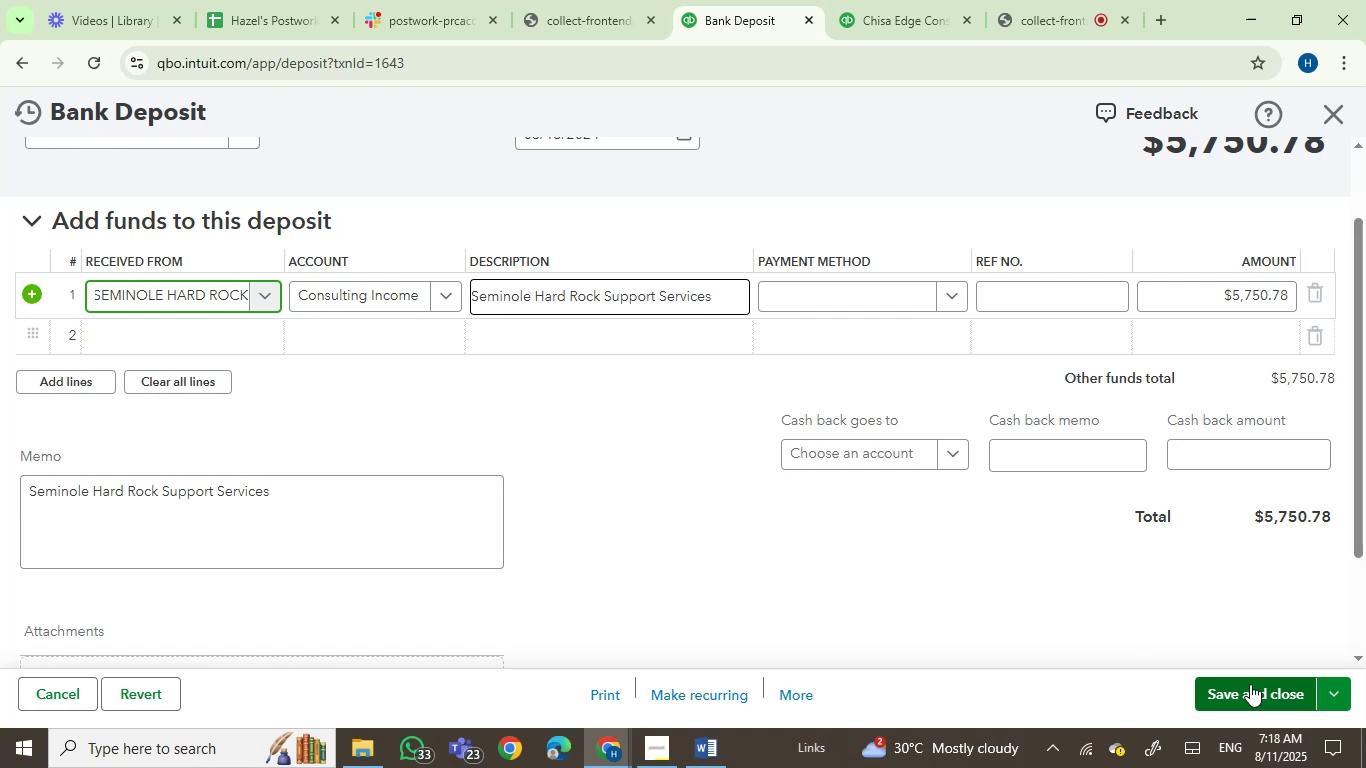 
left_click([1244, 693])
 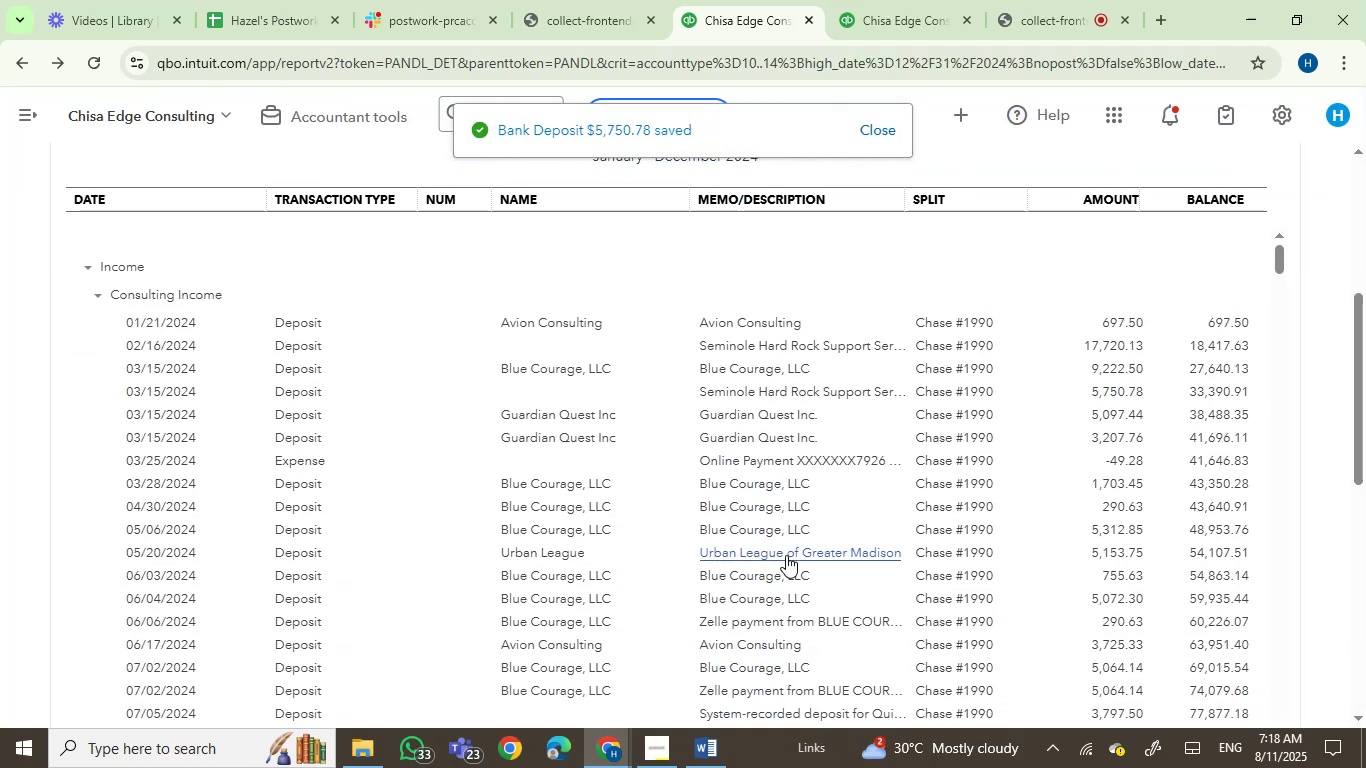 
mouse_move([624, 446])
 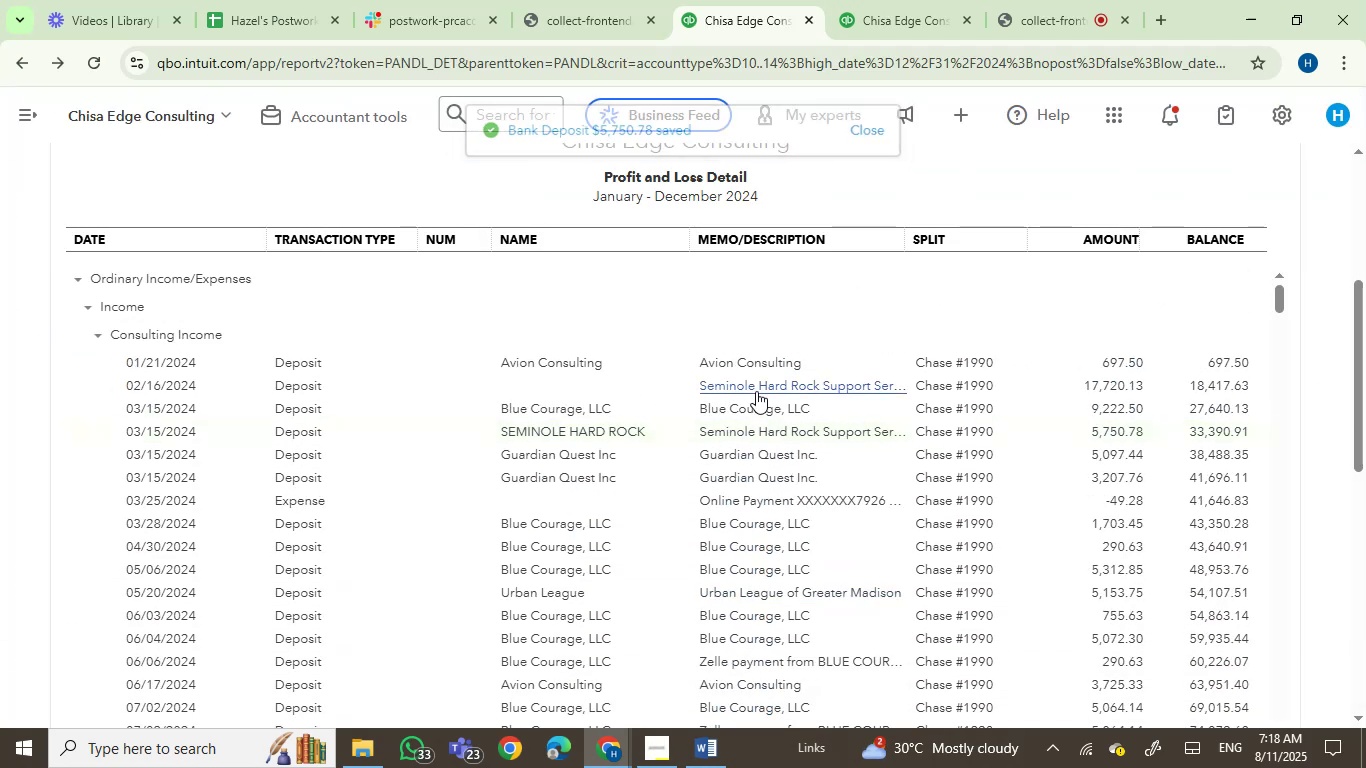 
left_click([760, 387])
 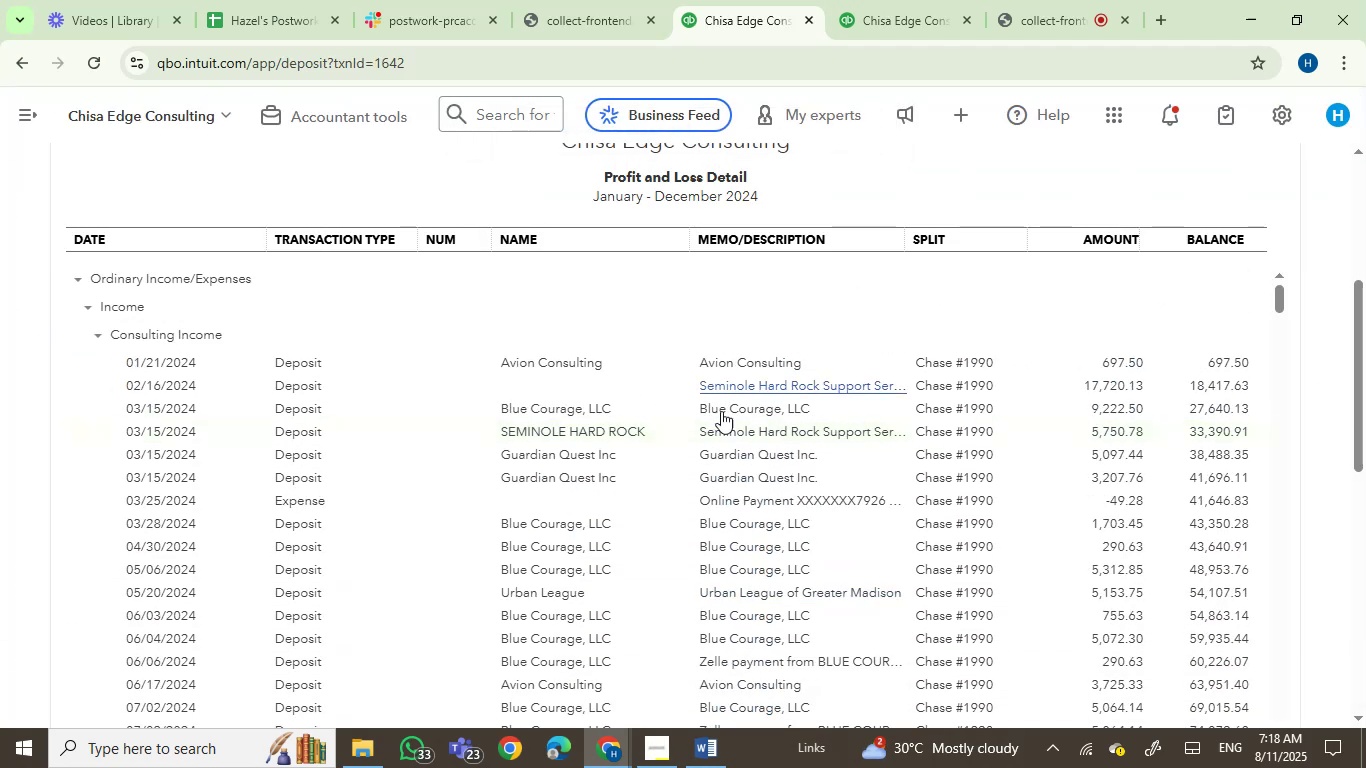 
mouse_move([640, 462])
 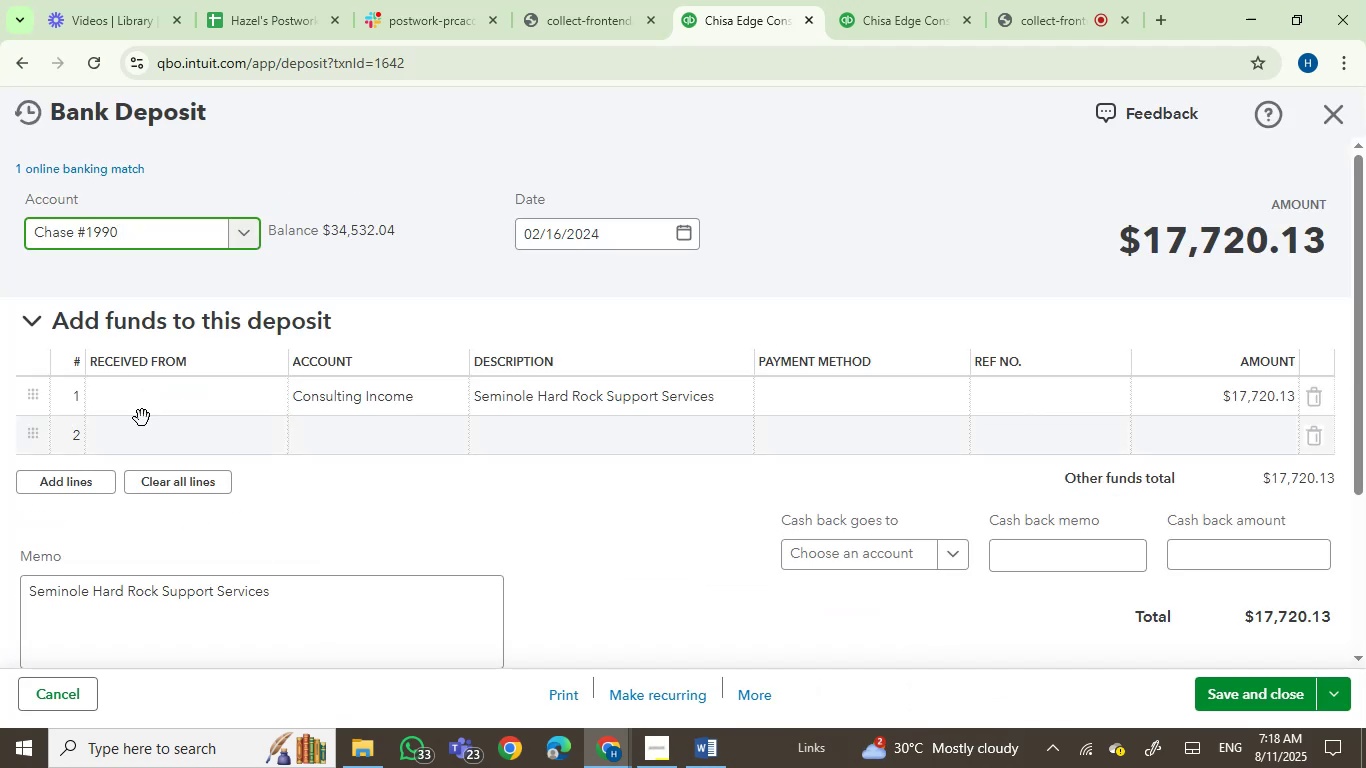 
left_click([157, 391])
 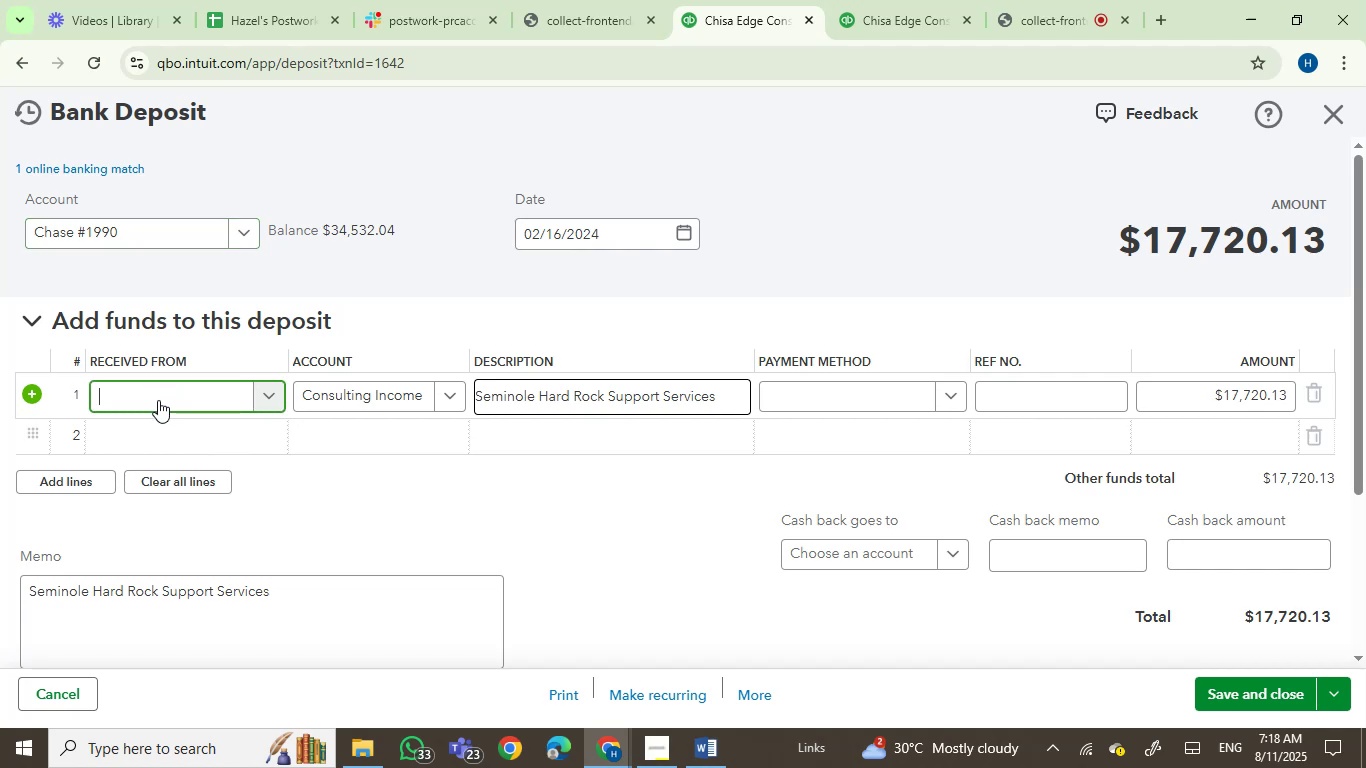 
type(sem)
 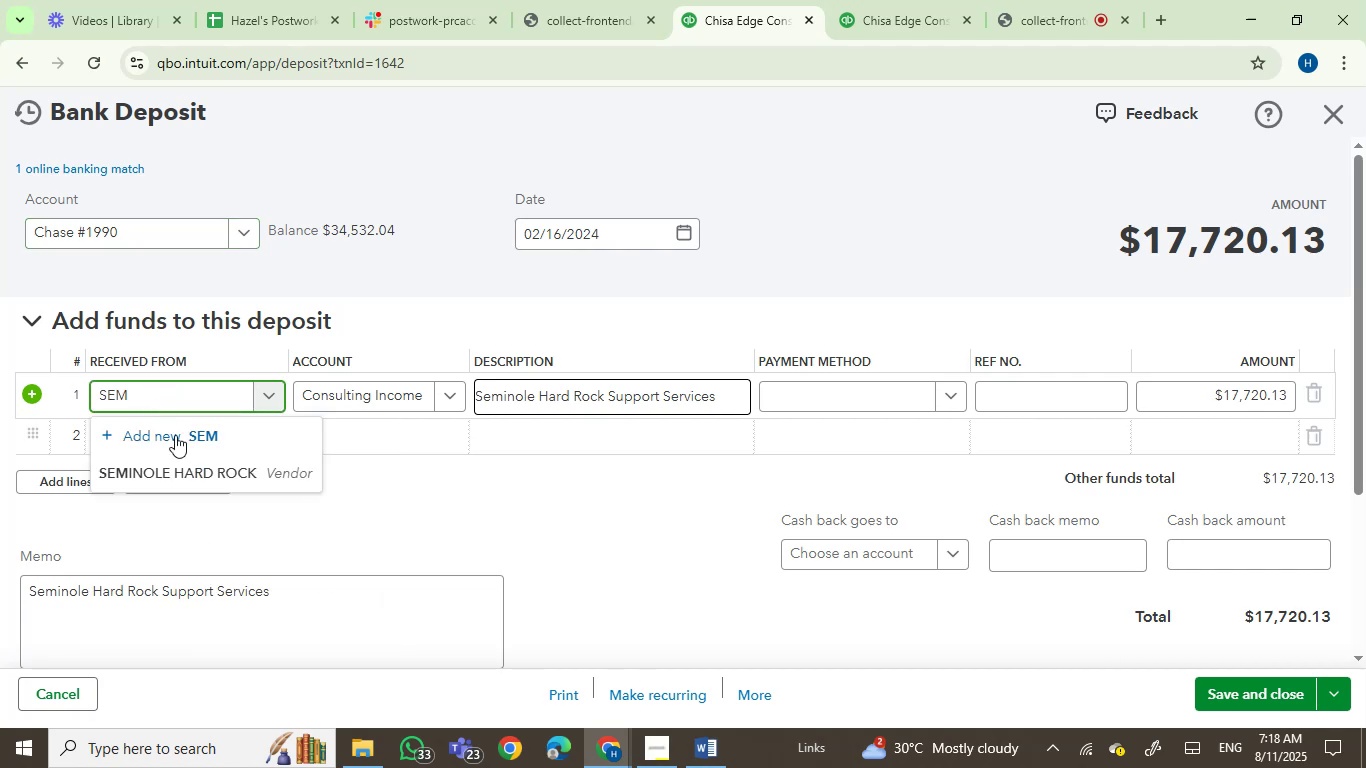 
left_click([196, 476])
 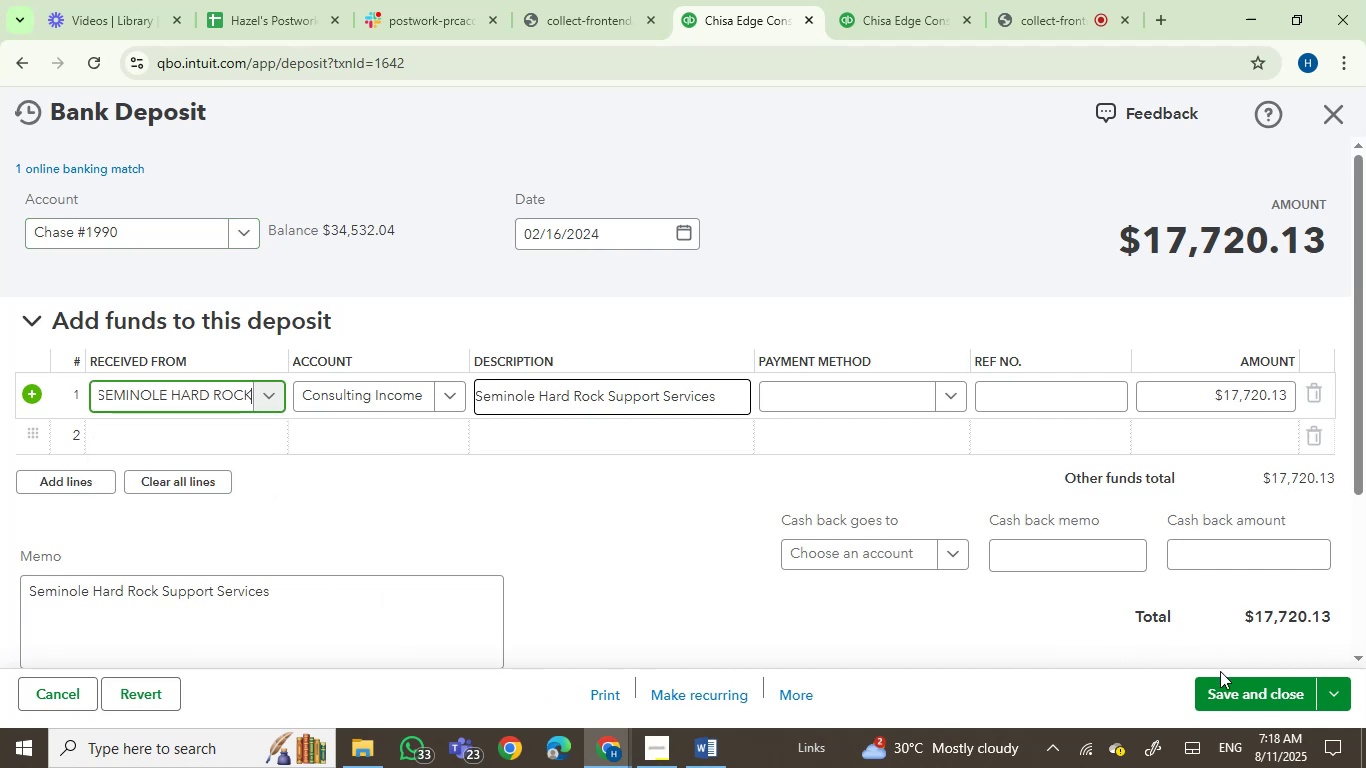 
left_click([1235, 697])
 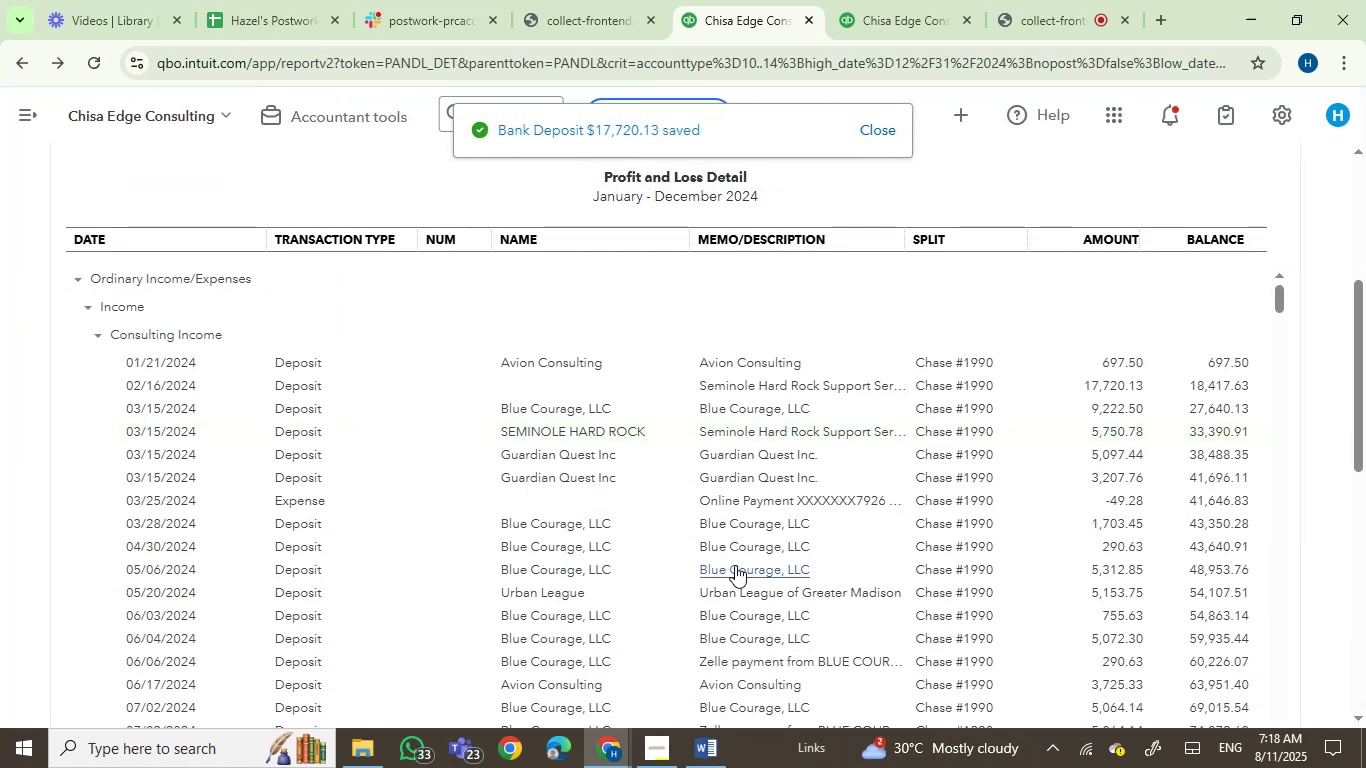 
wait(5.49)
 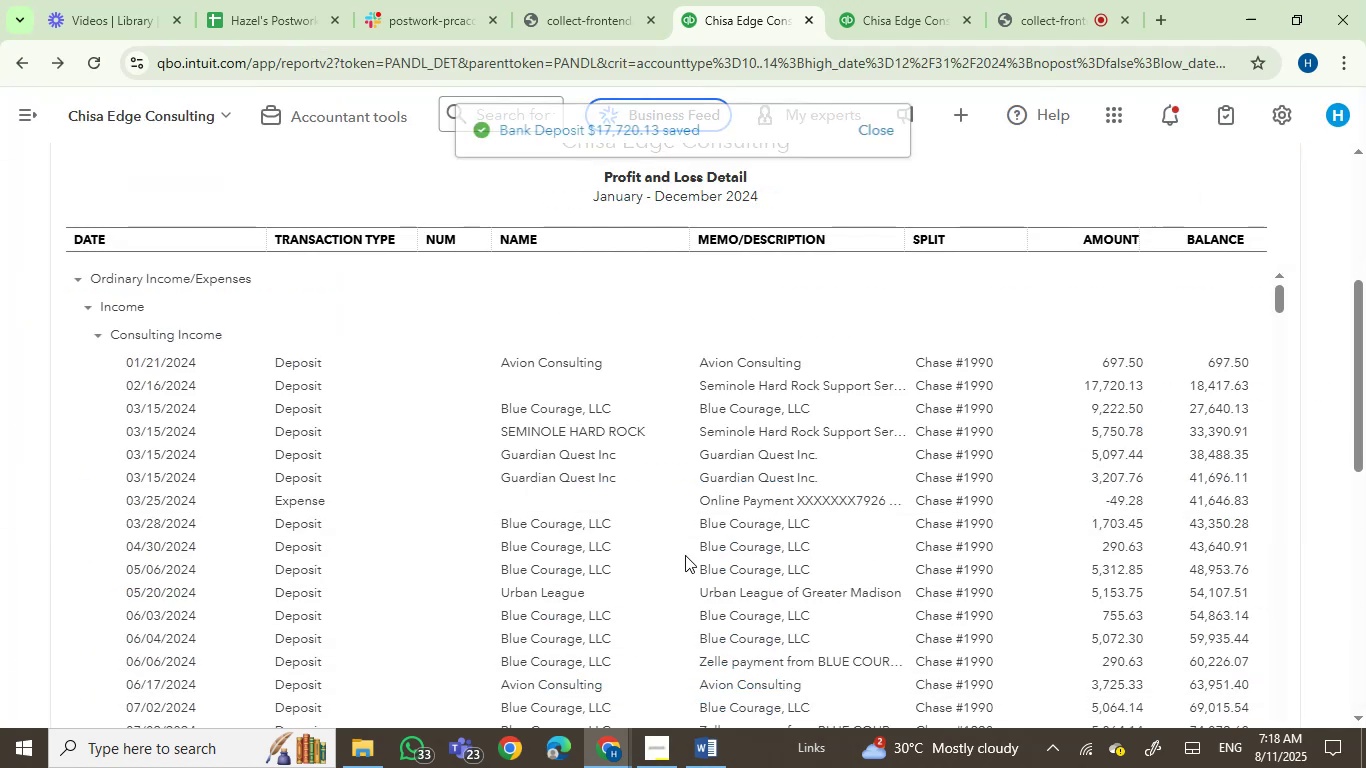 
scroll: coordinate [839, 259], scroll_direction: down, amount: 1.0
 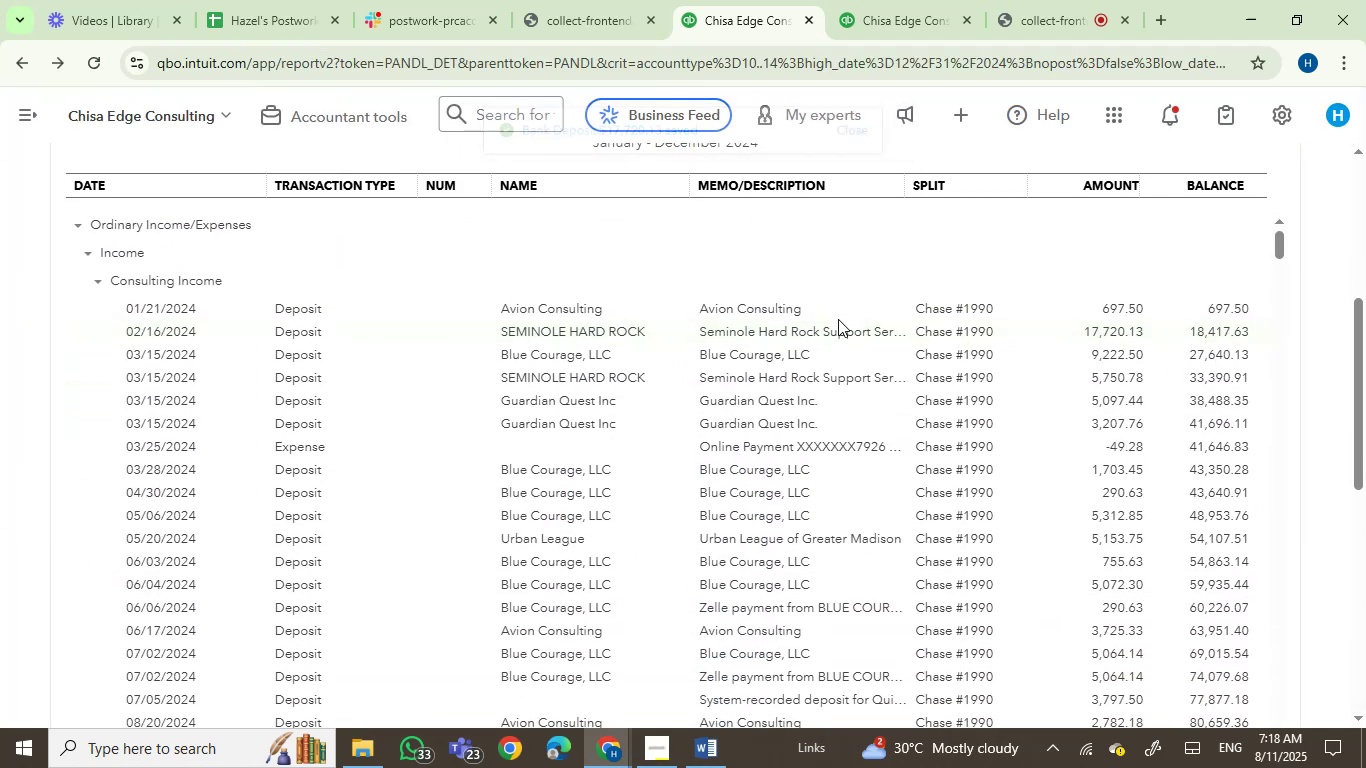 
scroll: coordinate [838, 320], scroll_direction: up, amount: 2.0
 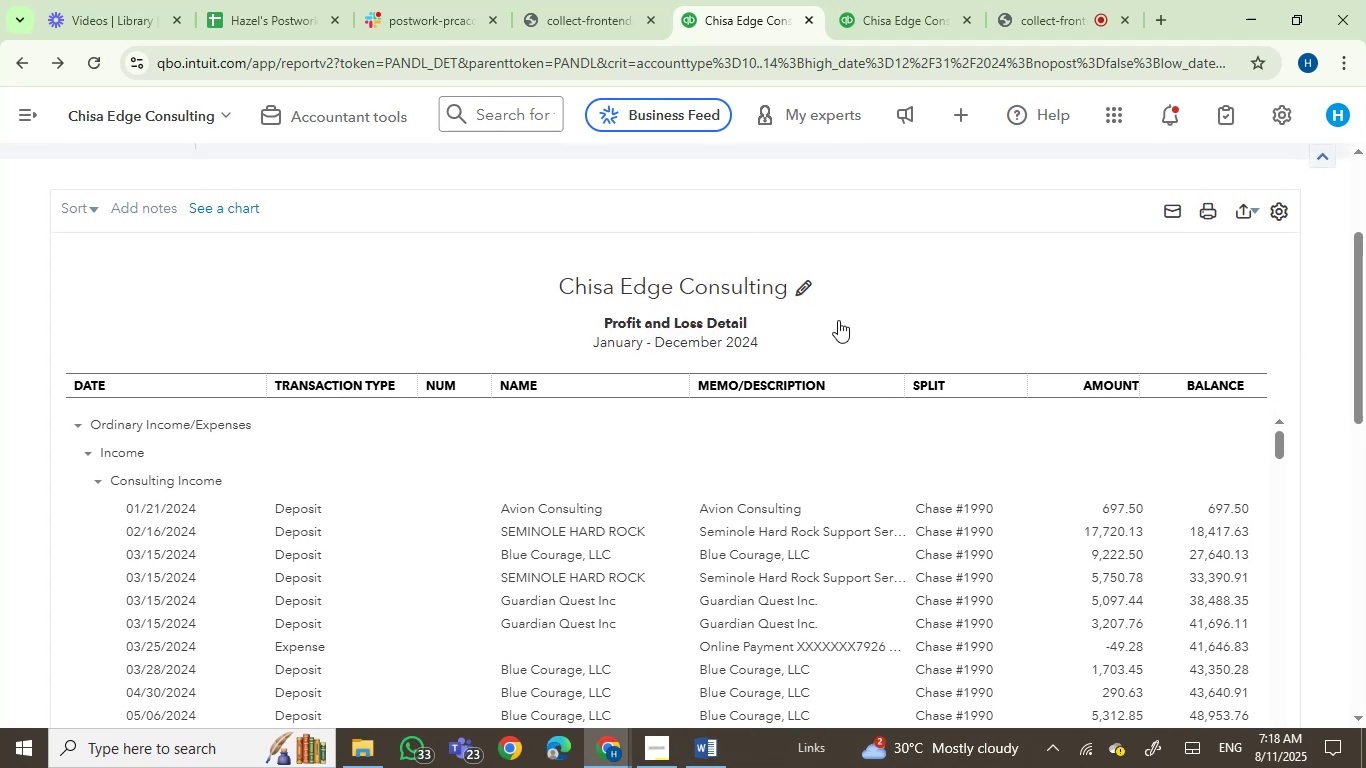 
scroll: coordinate [863, 227], scroll_direction: down, amount: 3.0
 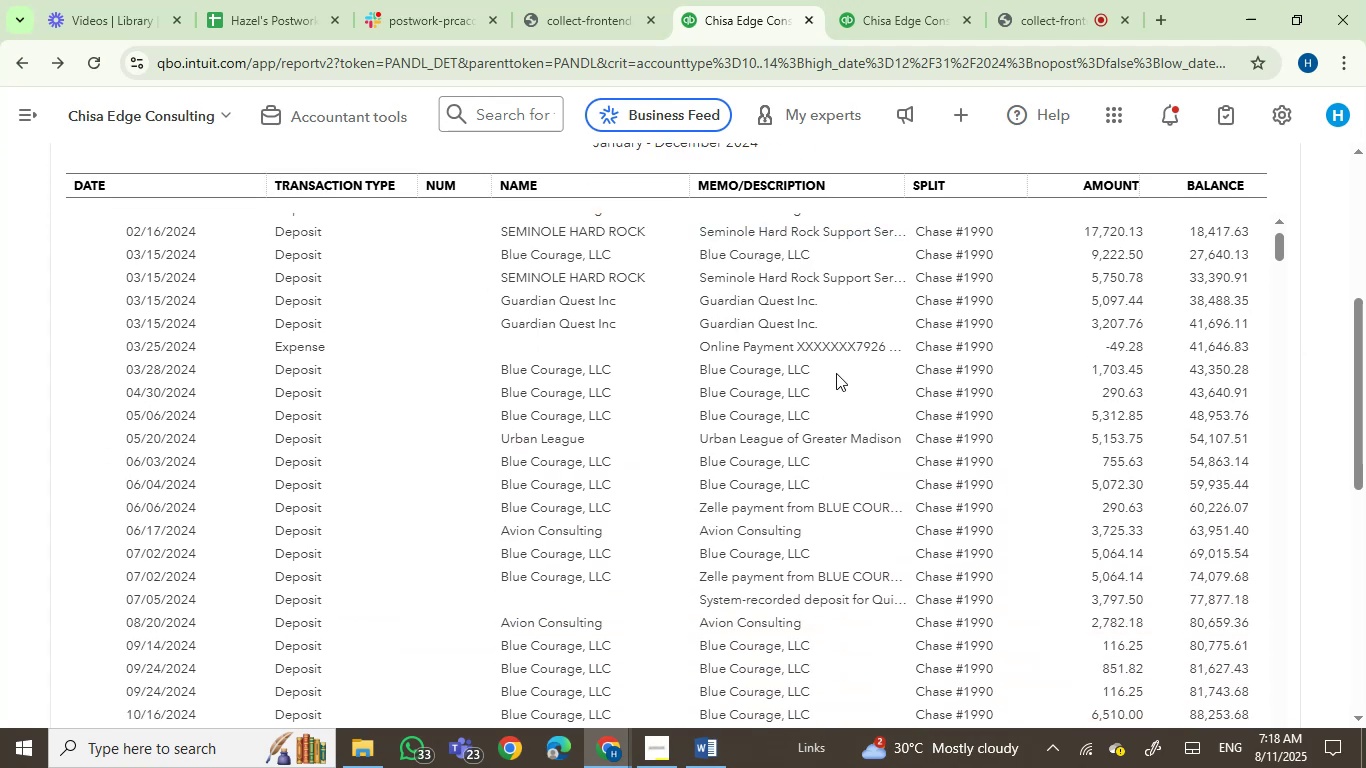 
scroll: coordinate [812, 328], scroll_direction: up, amount: 7.0
 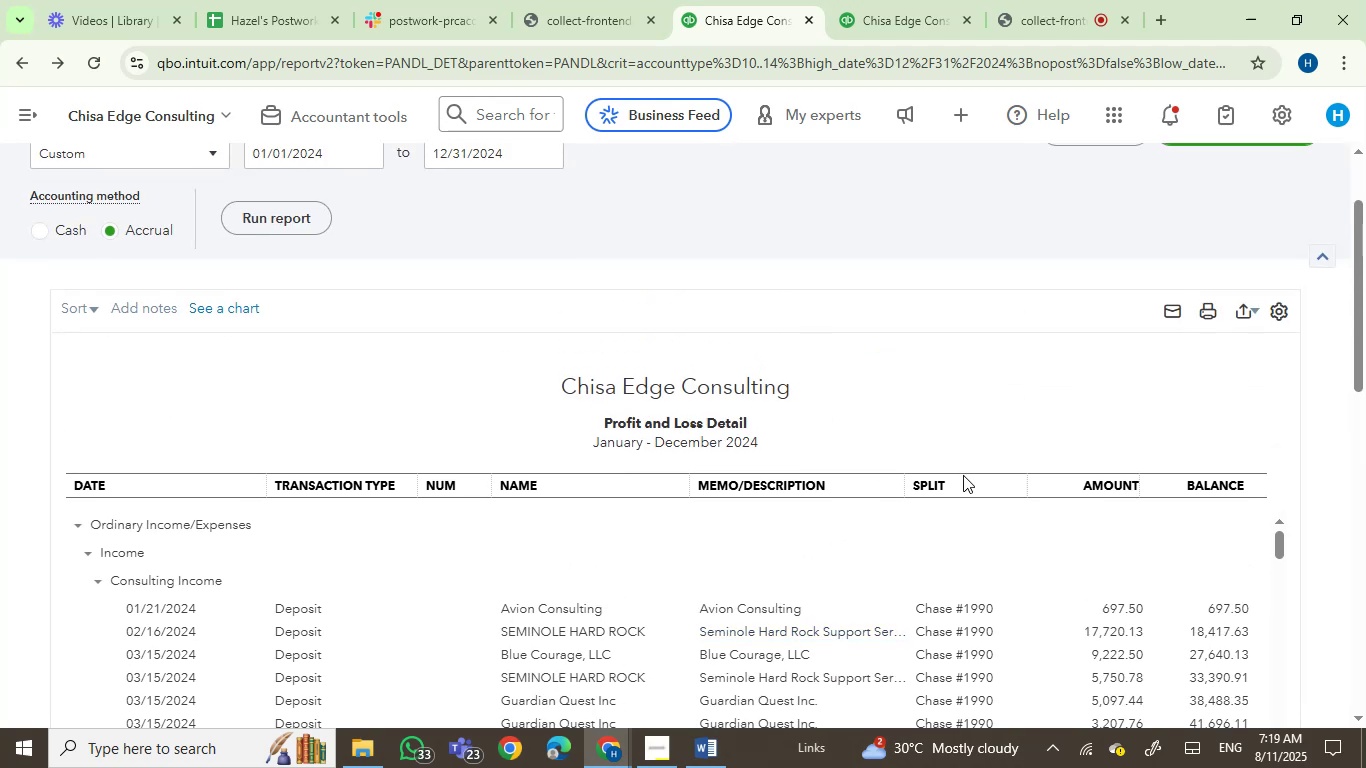 
scroll: coordinate [963, 475], scroll_direction: down, amount: 3.0
 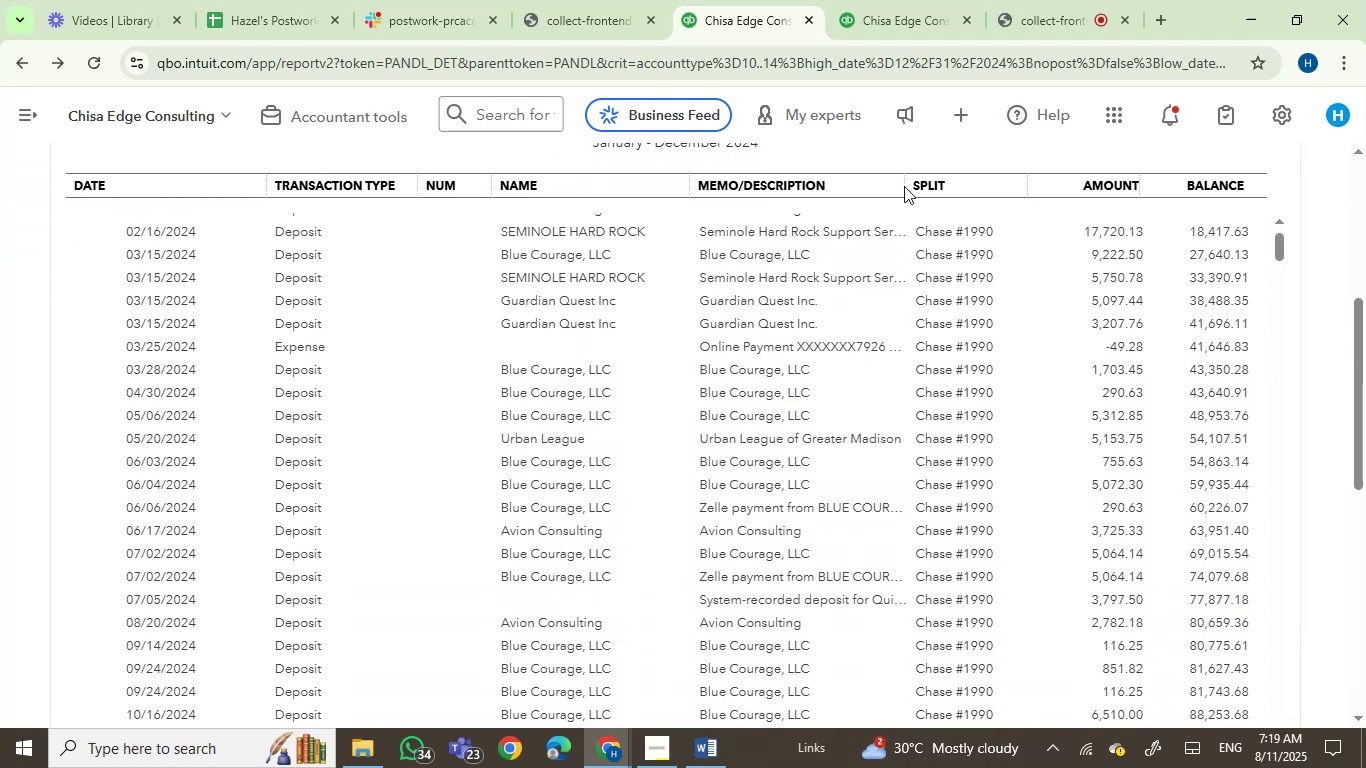 
left_click_drag(start_coordinate=[903, 186], to_coordinate=[1000, 195])
 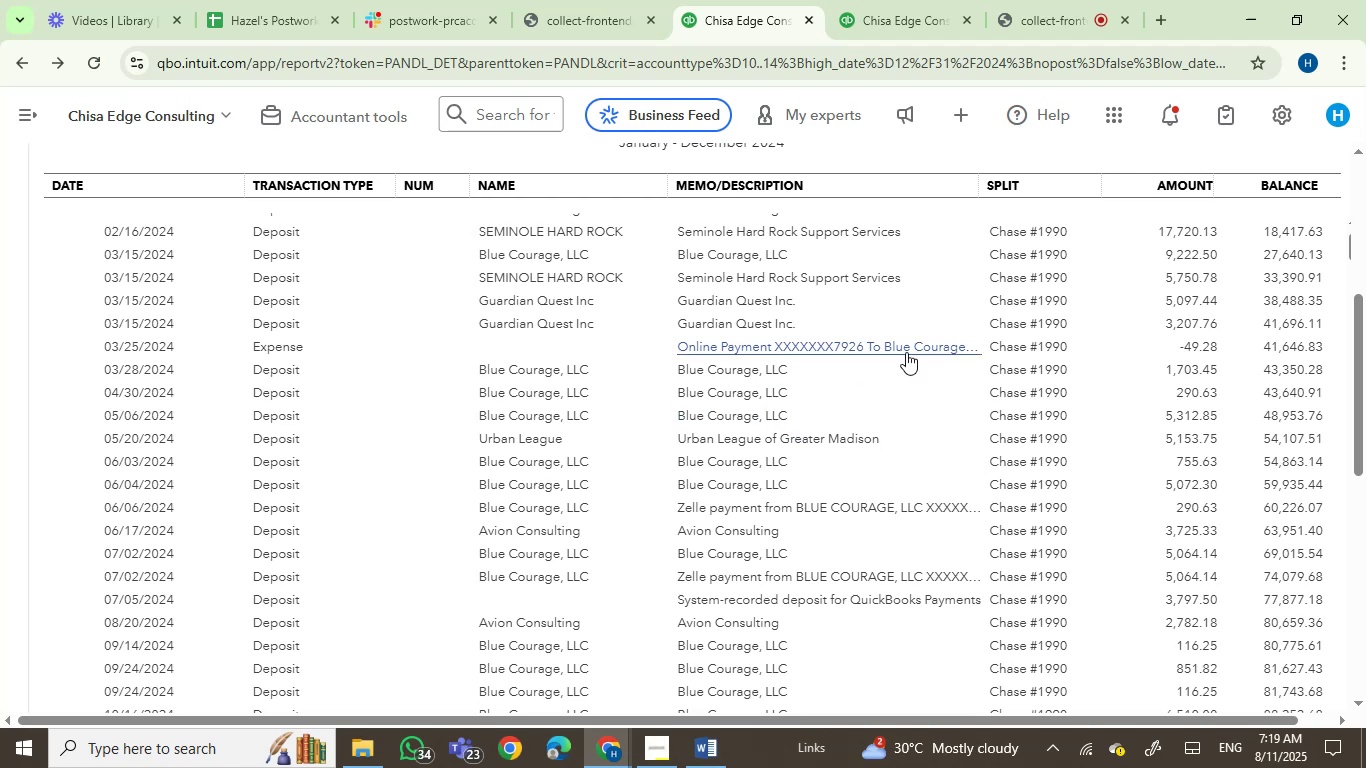 
left_click([875, 347])
 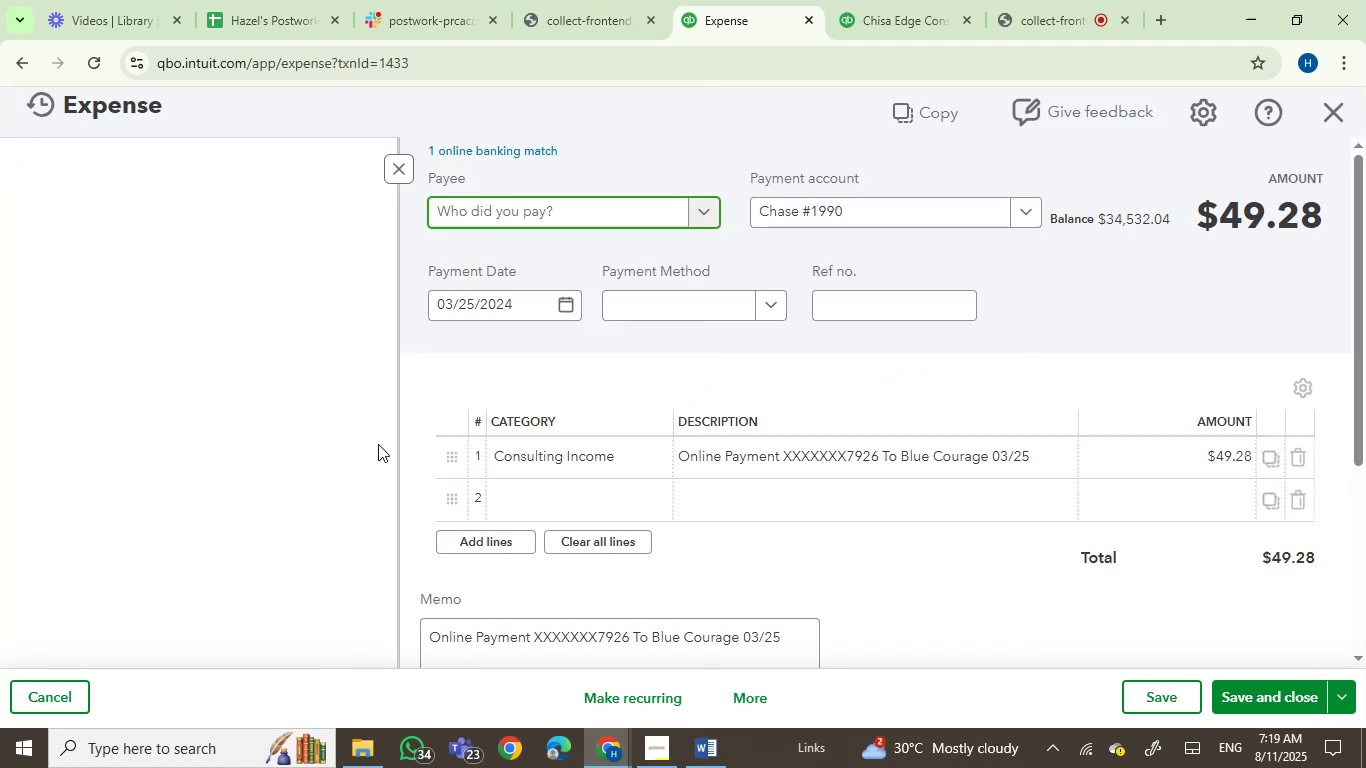 
wait(6.81)
 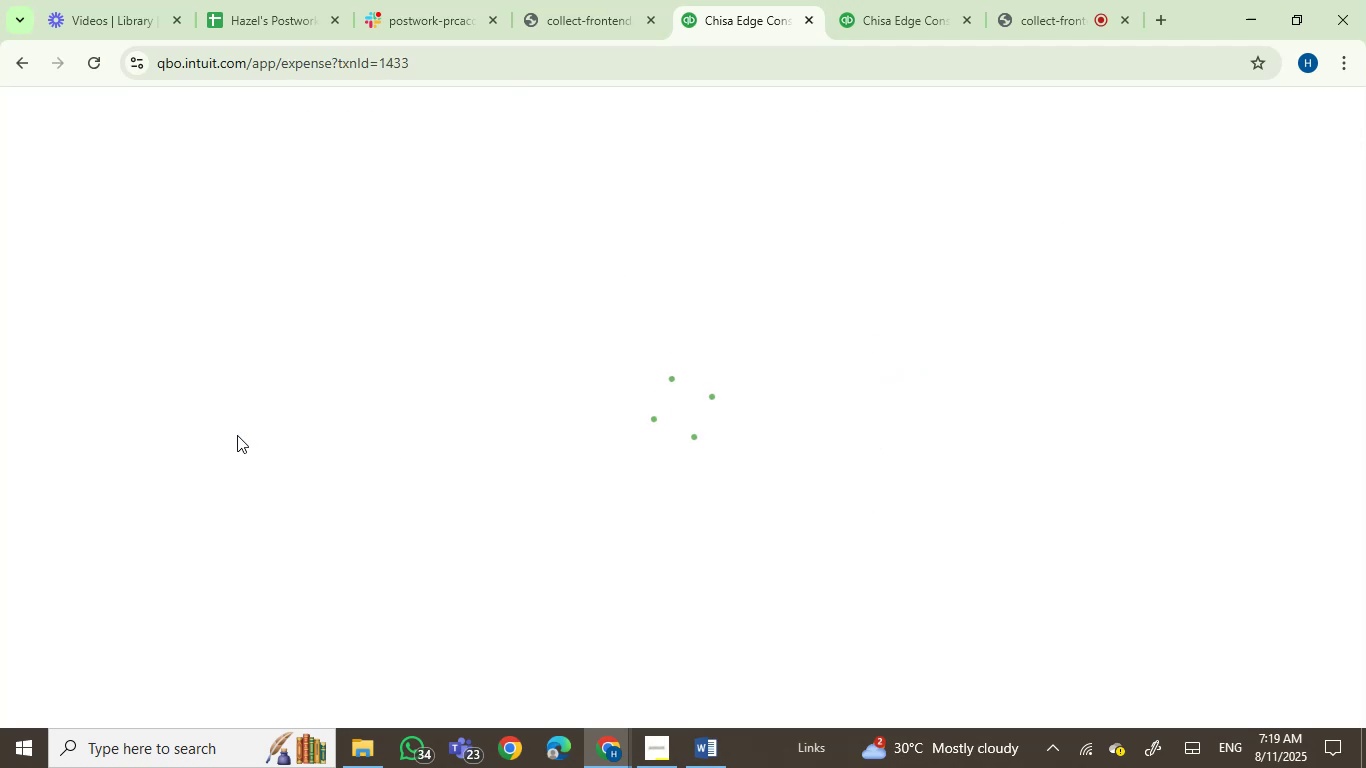 
type(blu)
 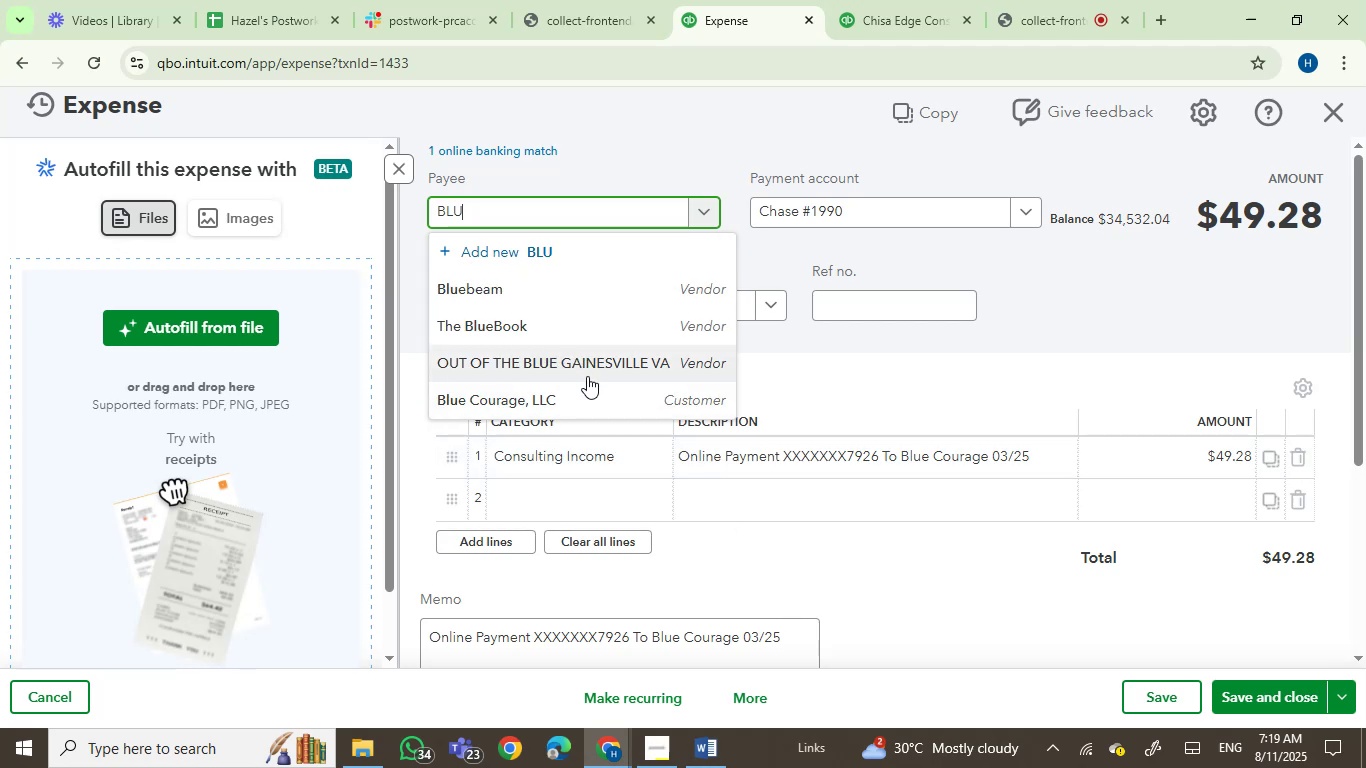 
left_click([555, 408])
 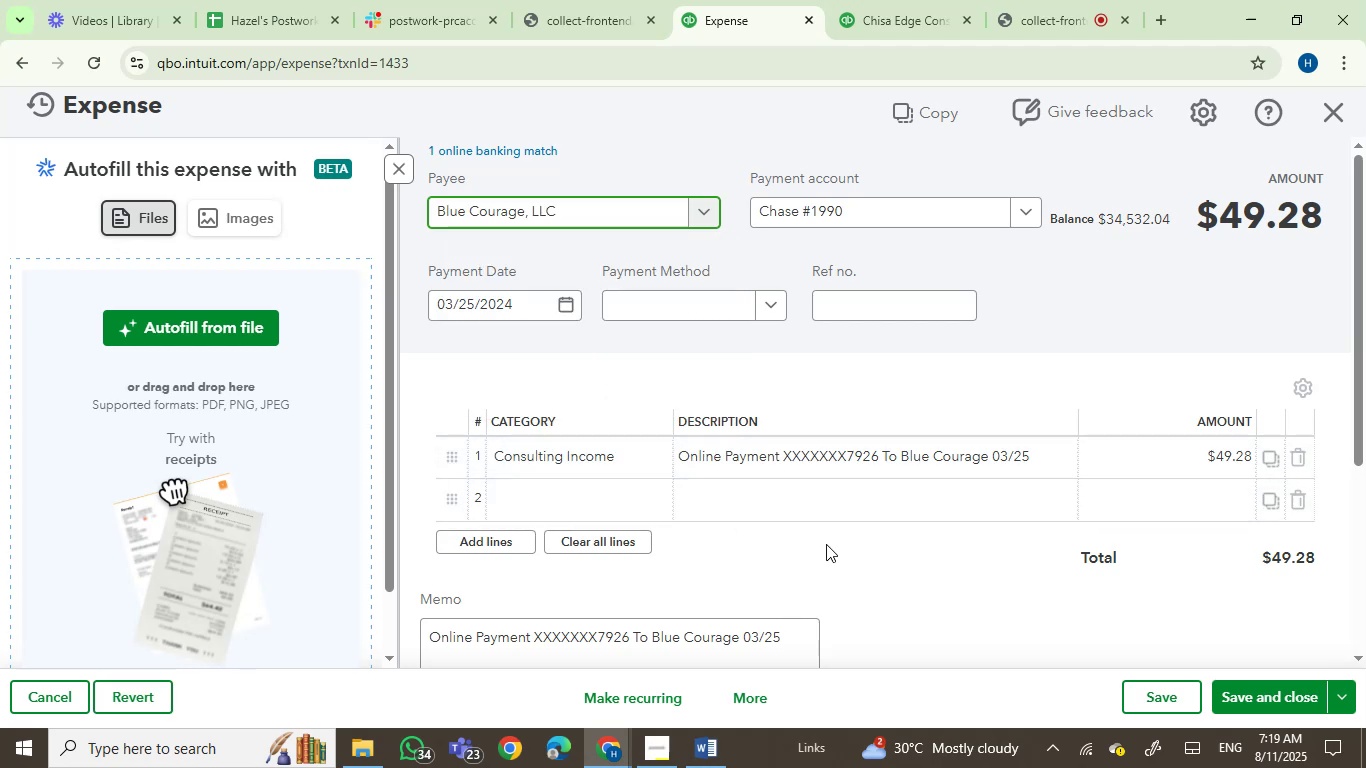 
left_click([829, 550])
 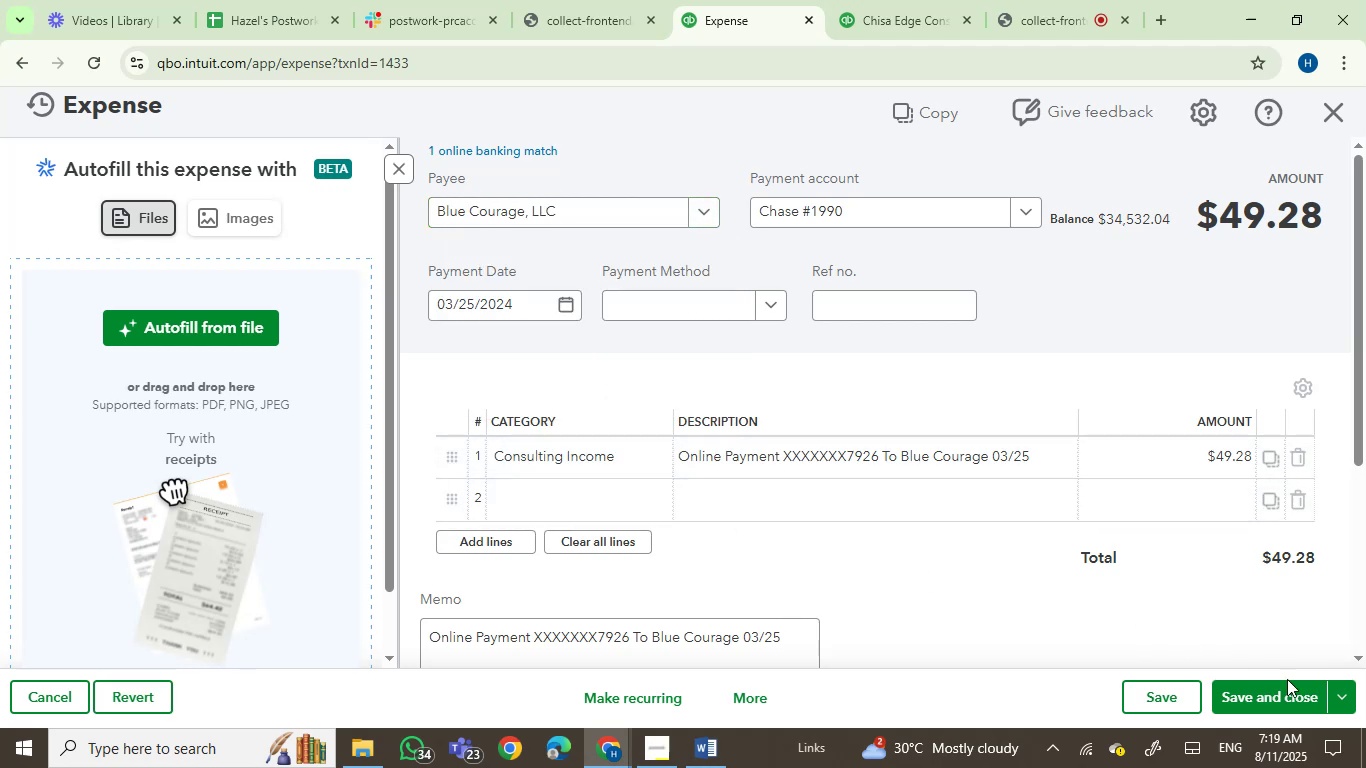 
left_click([1290, 705])
 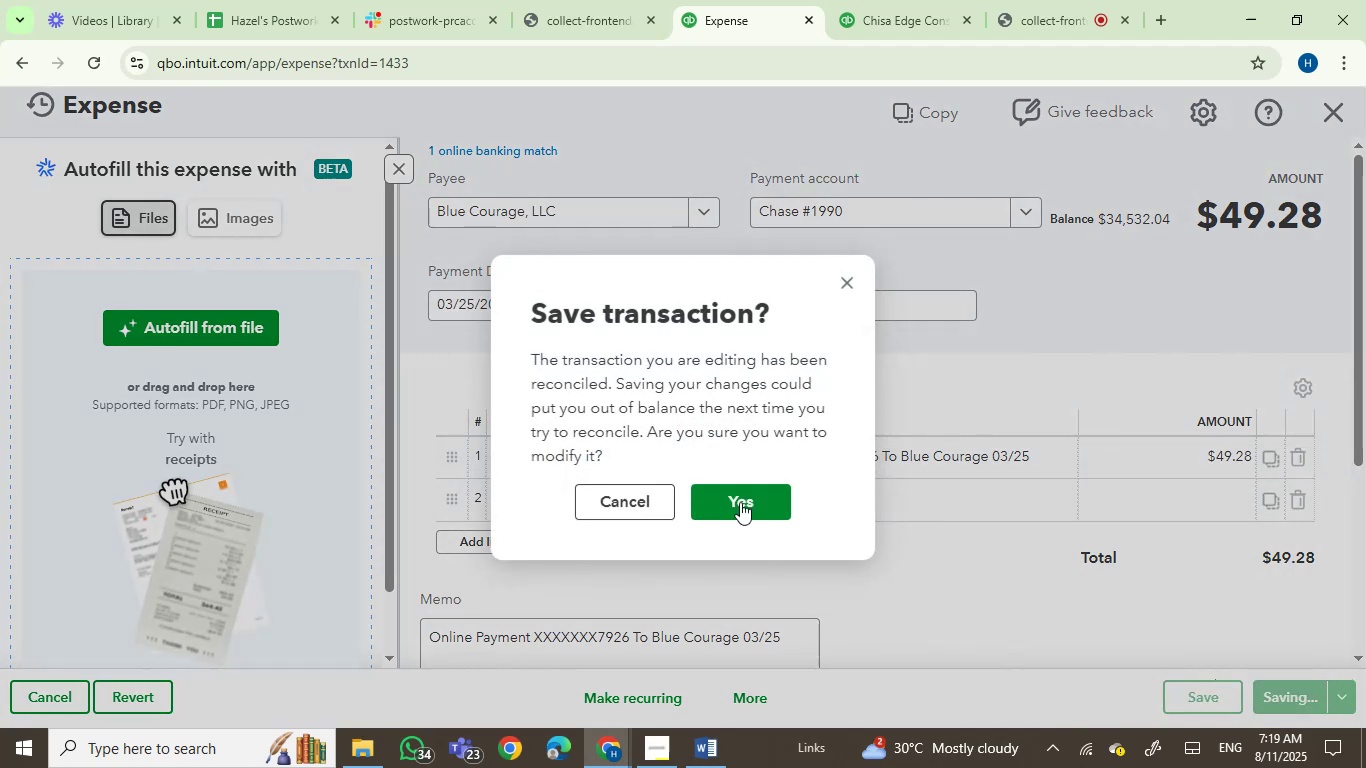 
left_click([740, 497])
 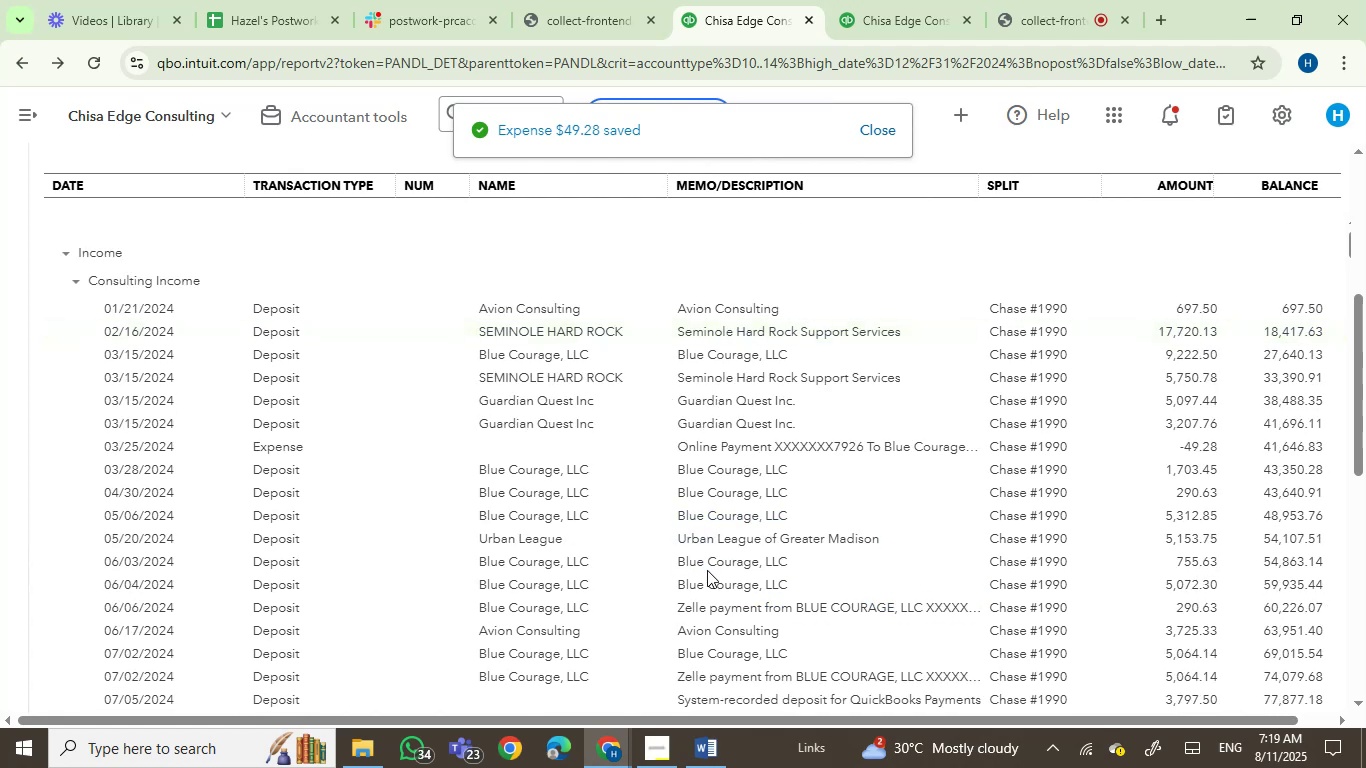 
wait(5.75)
 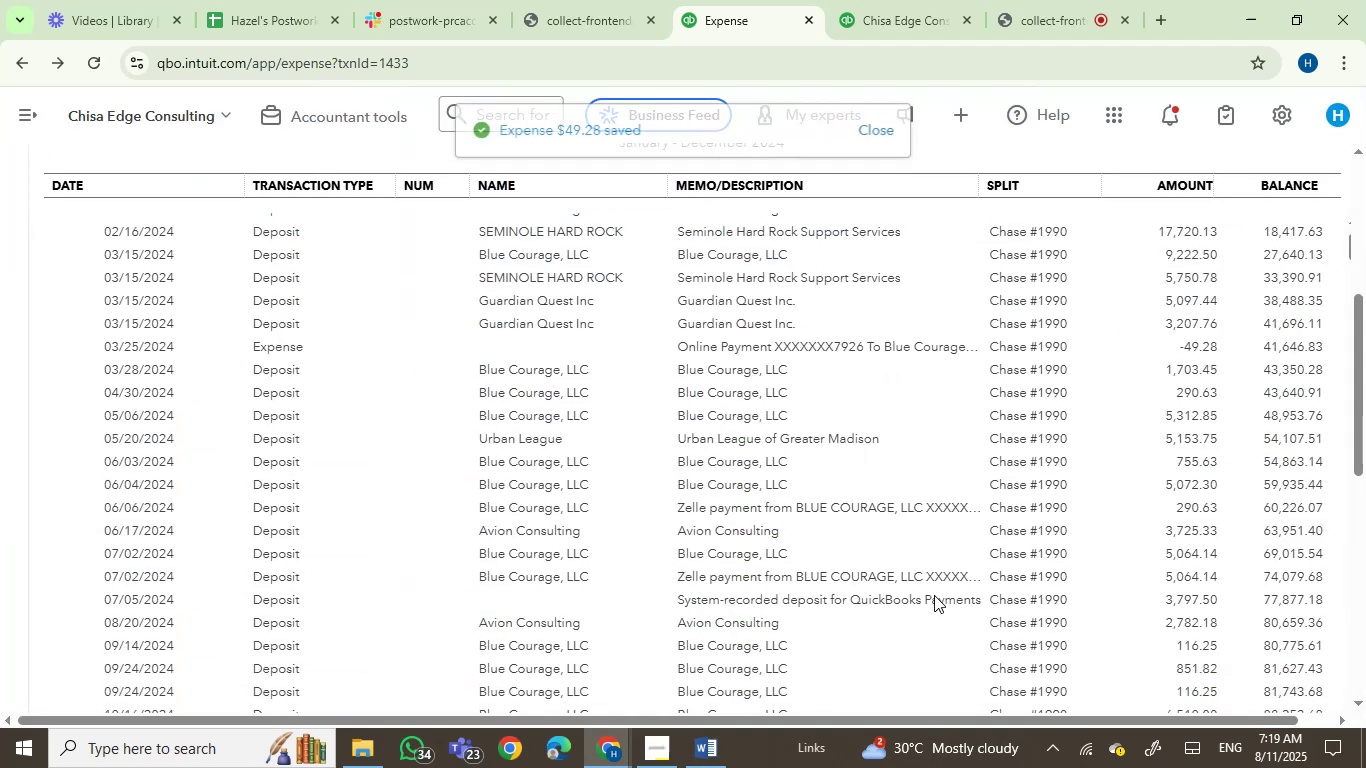 
scroll: coordinate [604, 565], scroll_direction: down, amount: 3.0
 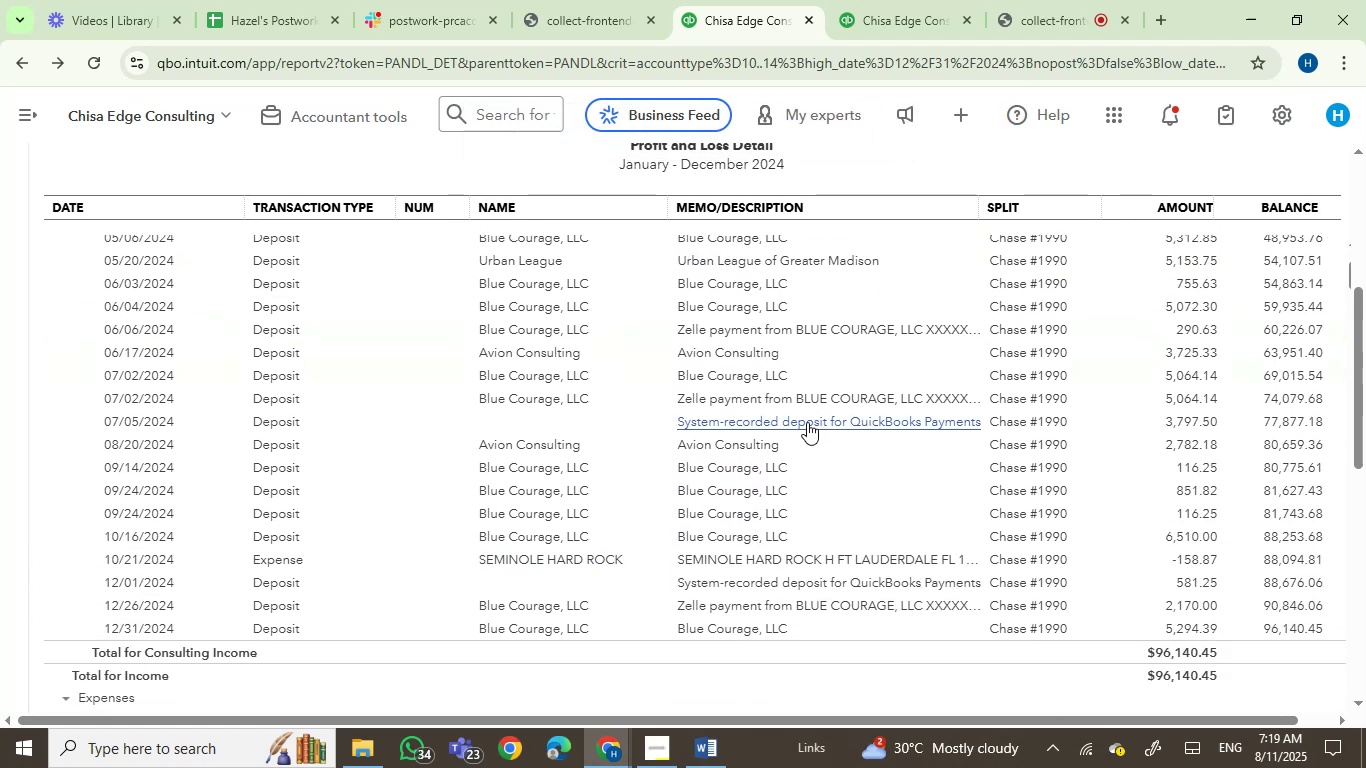 
left_click([807, 422])
 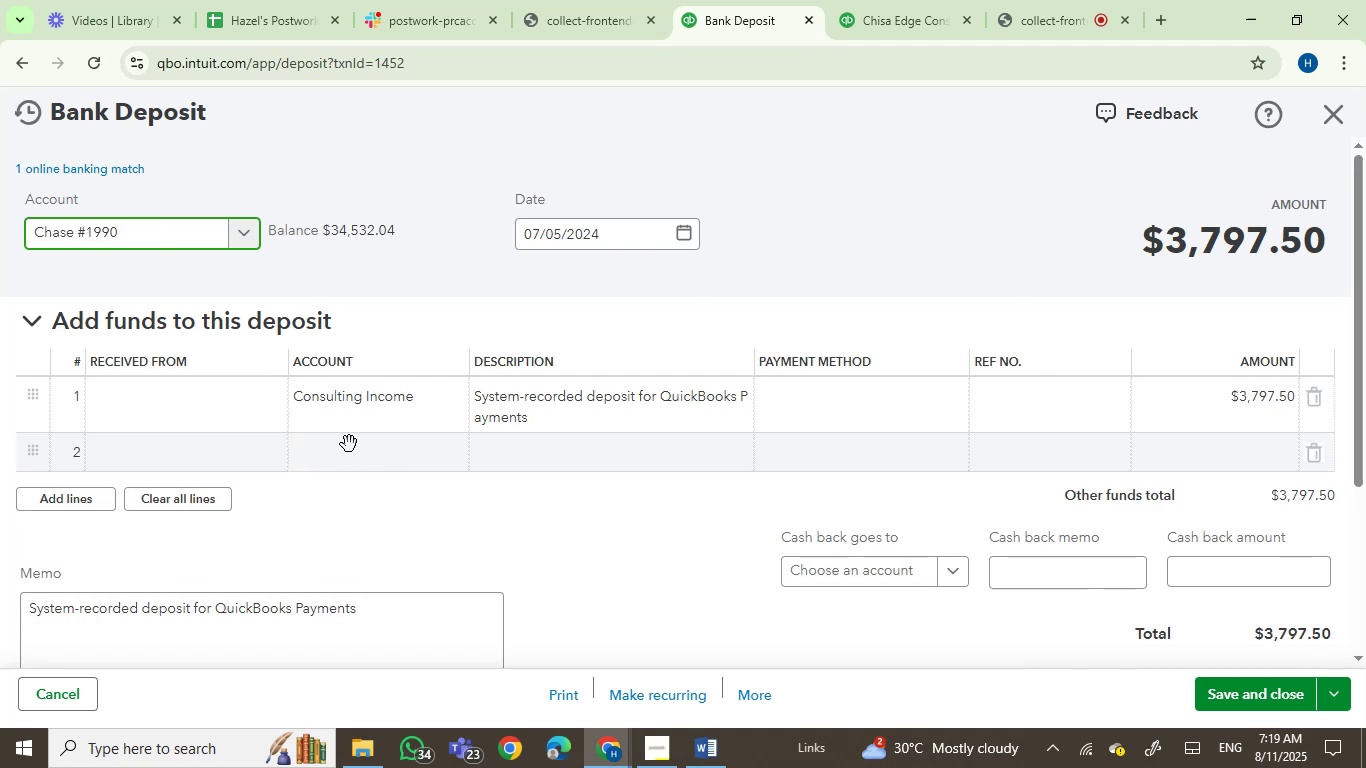 
left_click([175, 414])
 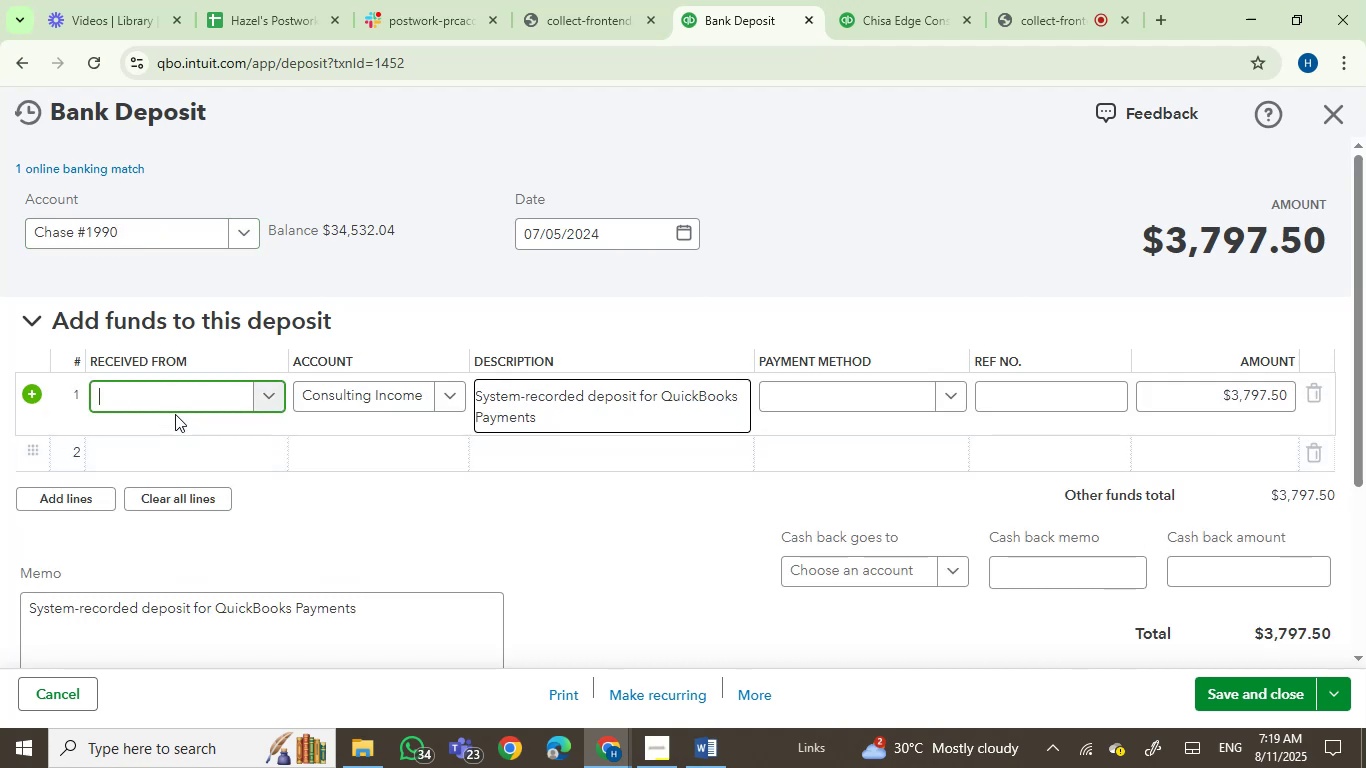 
type(wui)
key(Backspace)
key(Backspace)
key(Backspace)
key(Backspace)
key(Backspace)
type(qui)
 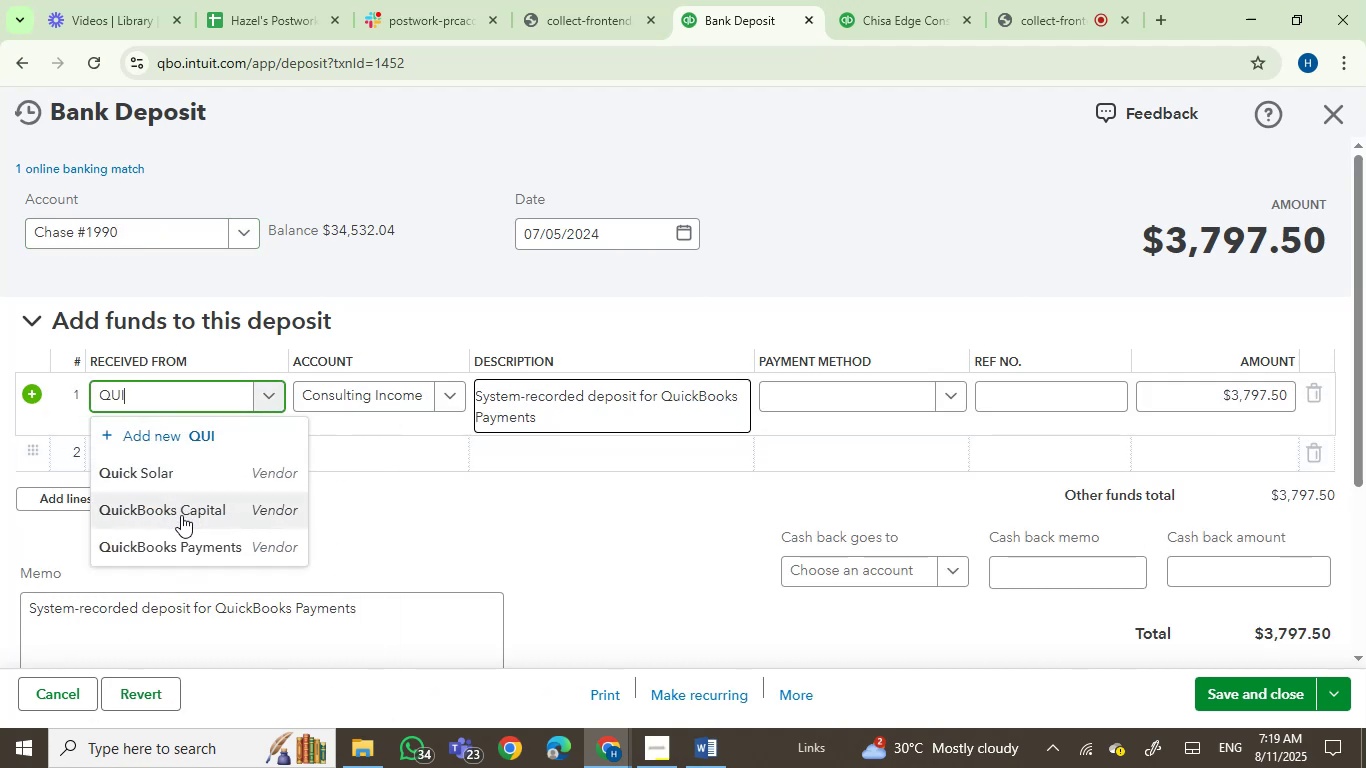 
left_click([190, 557])
 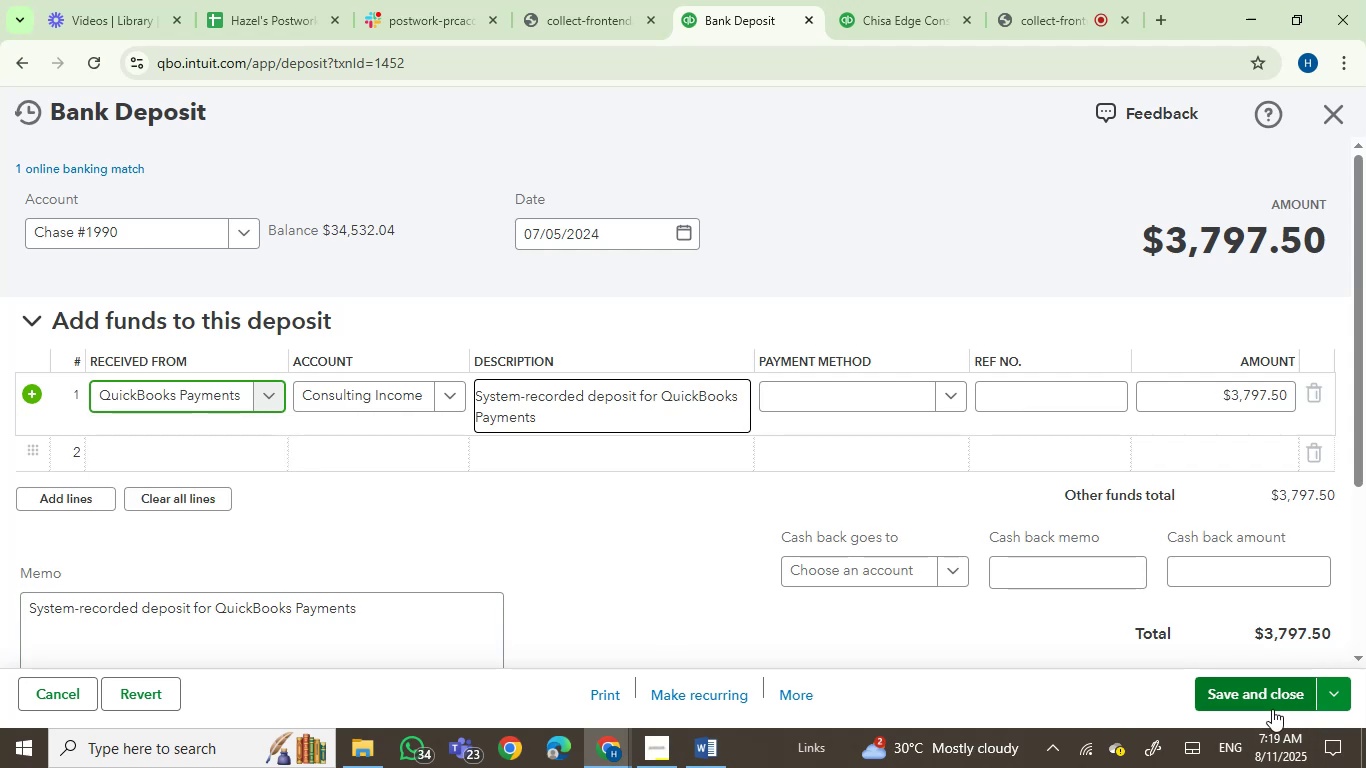 
left_click([1266, 698])
 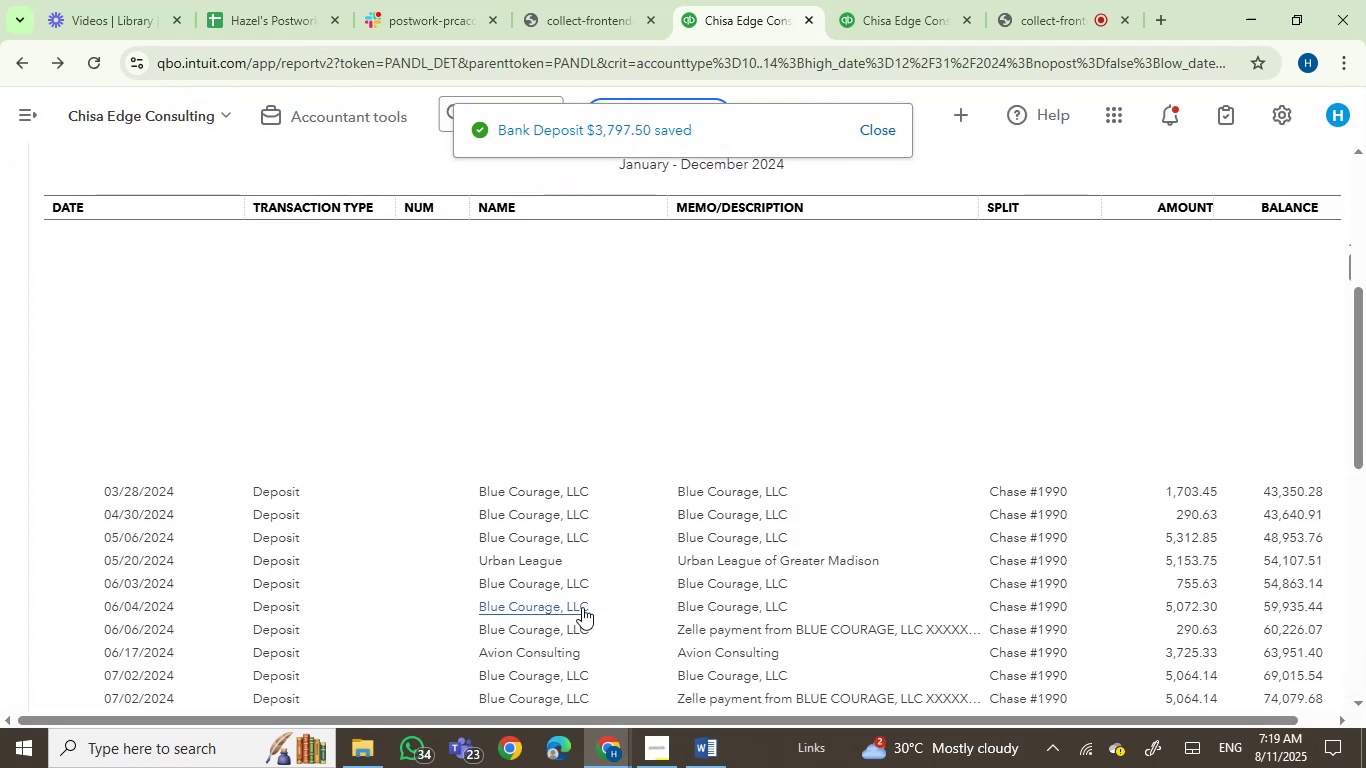 
wait(5.28)
 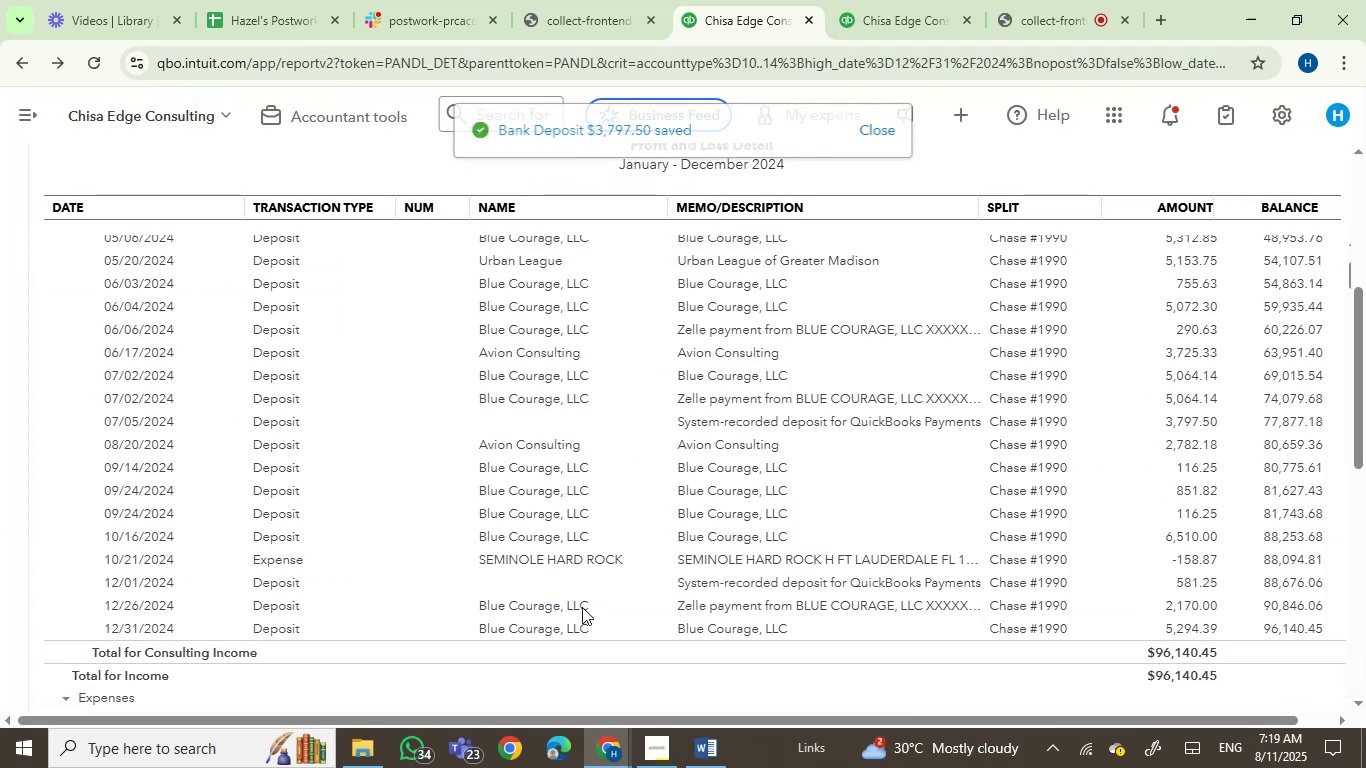 
scroll: coordinate [602, 569], scroll_direction: down, amount: 1.0
 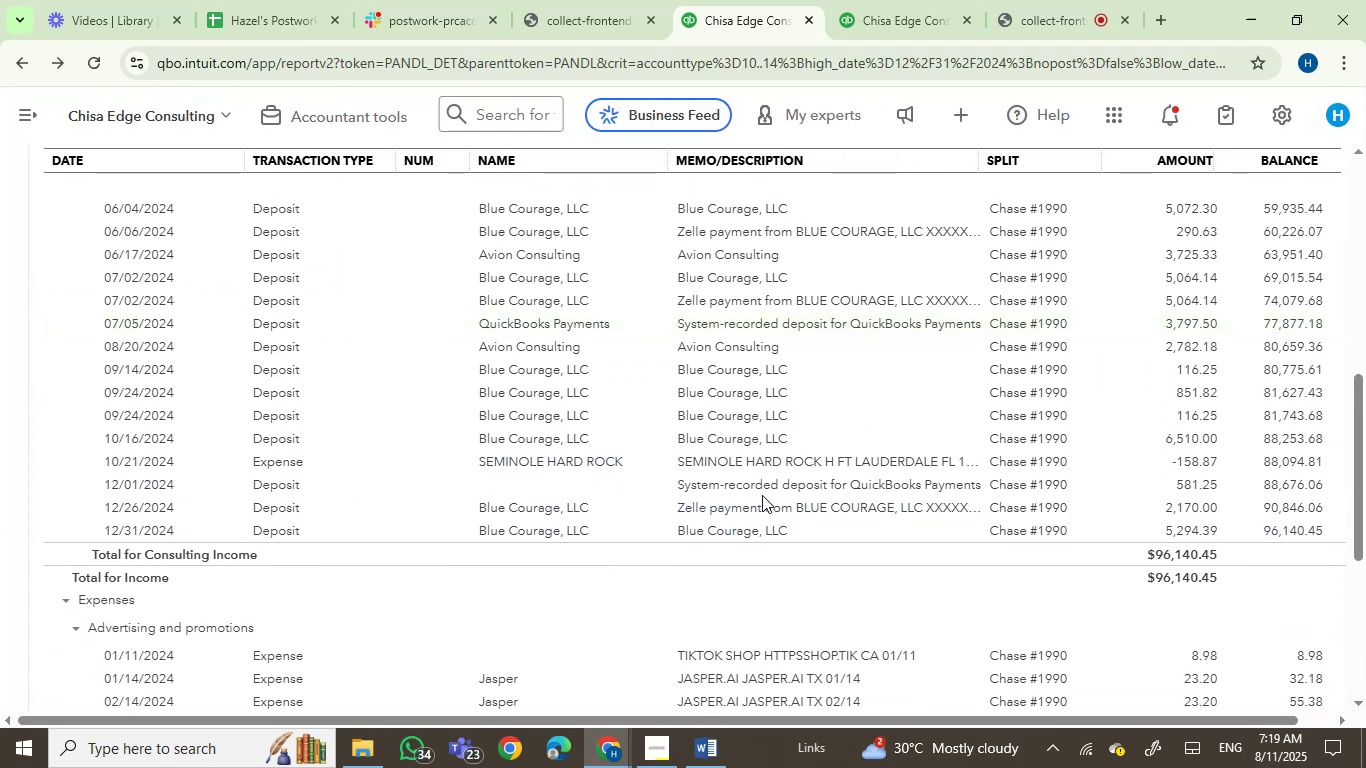 
left_click([767, 486])
 